 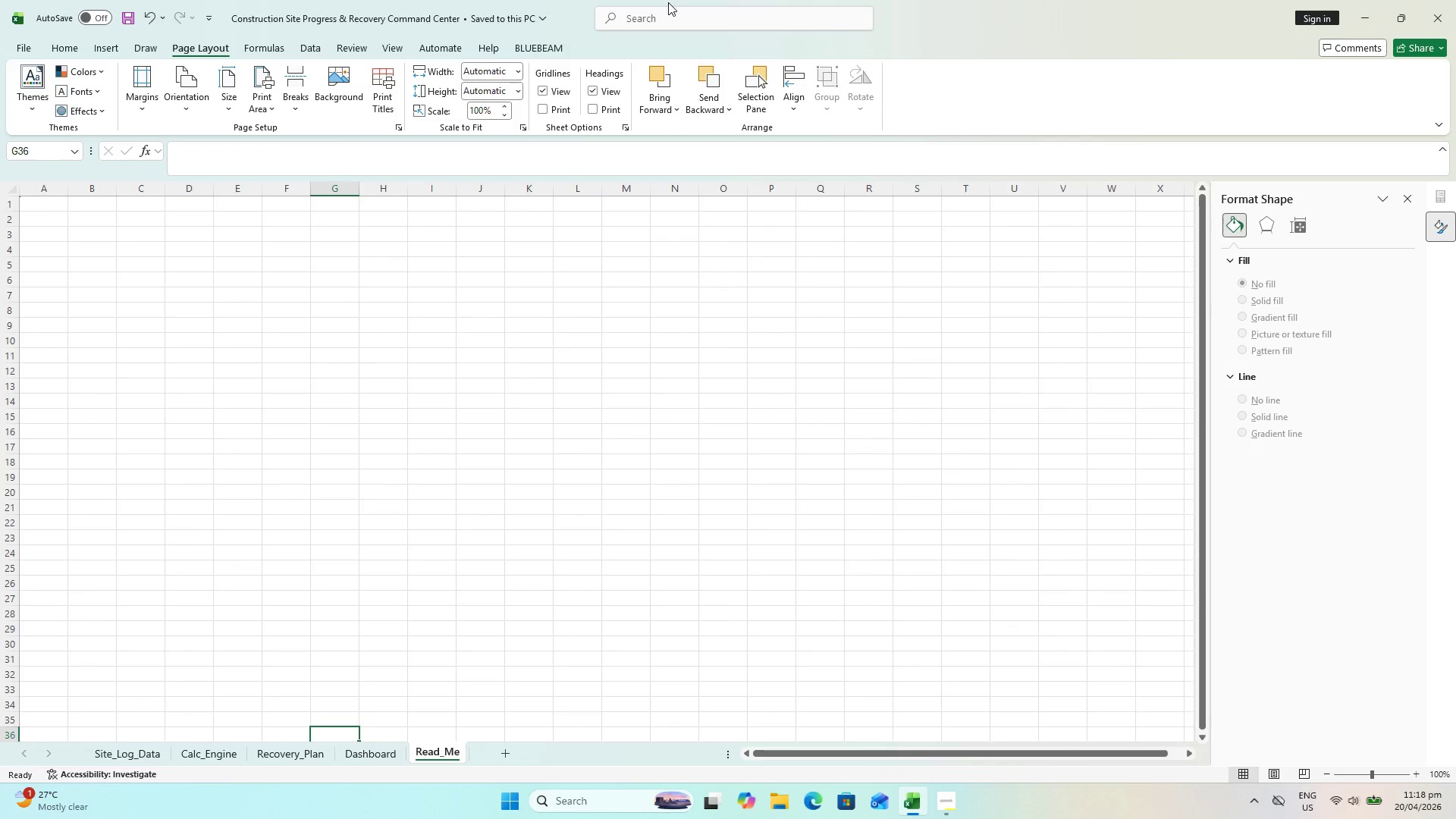 
left_click([362, 747])
 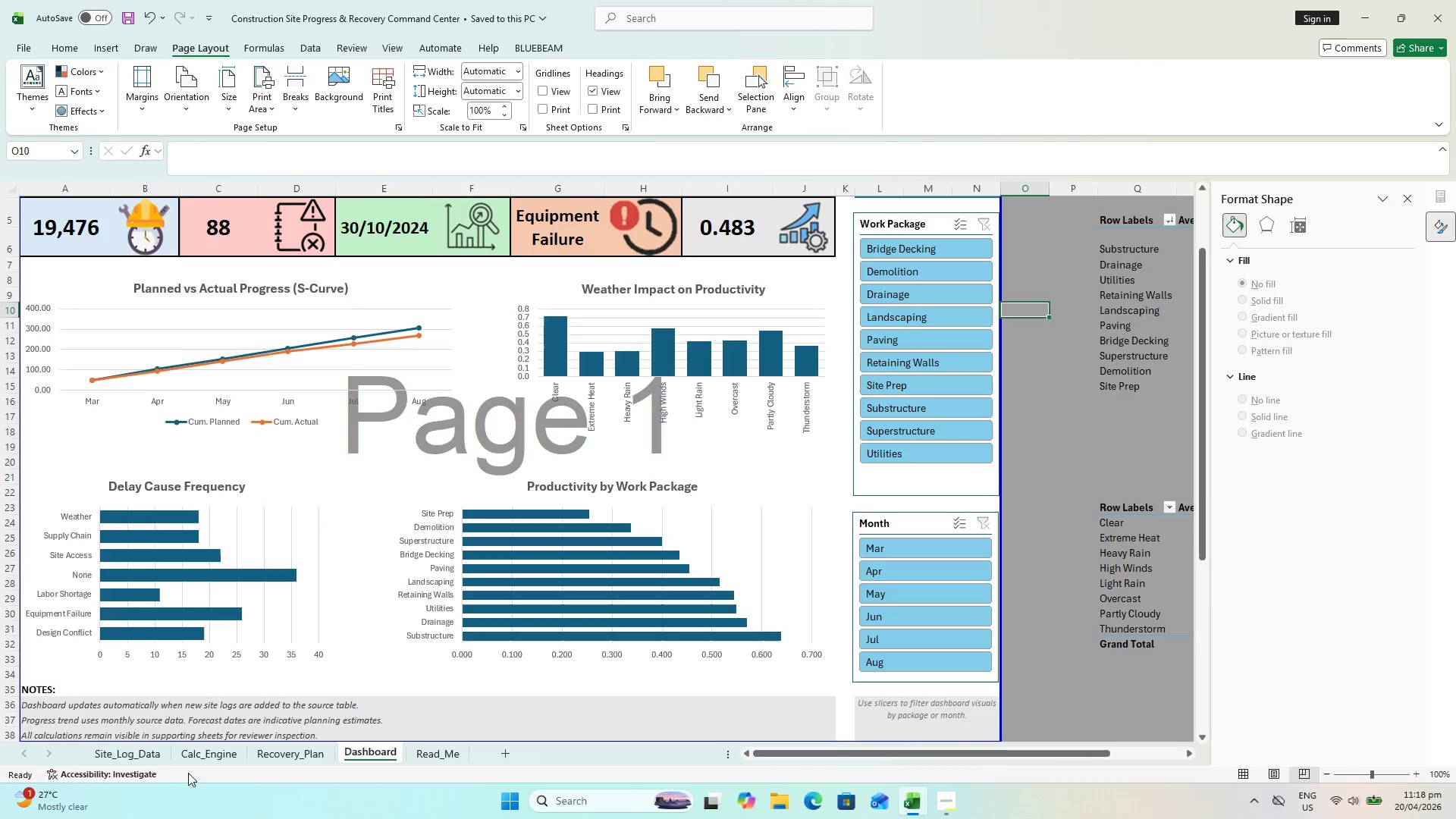 
hold_key(key=ShiftLeft, duration=0.52)
left_click([155, 754])
 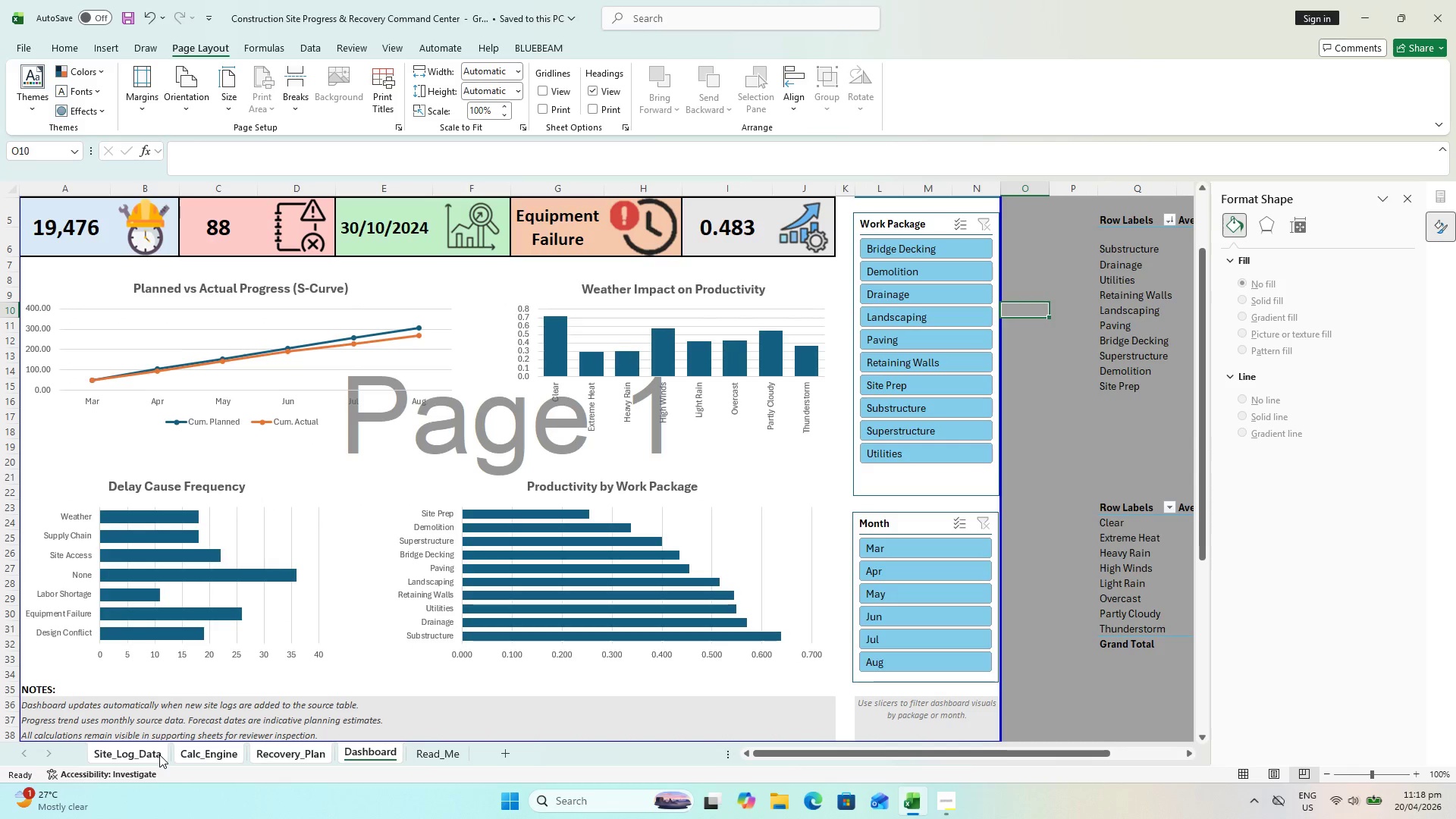 
key(Control+P)
 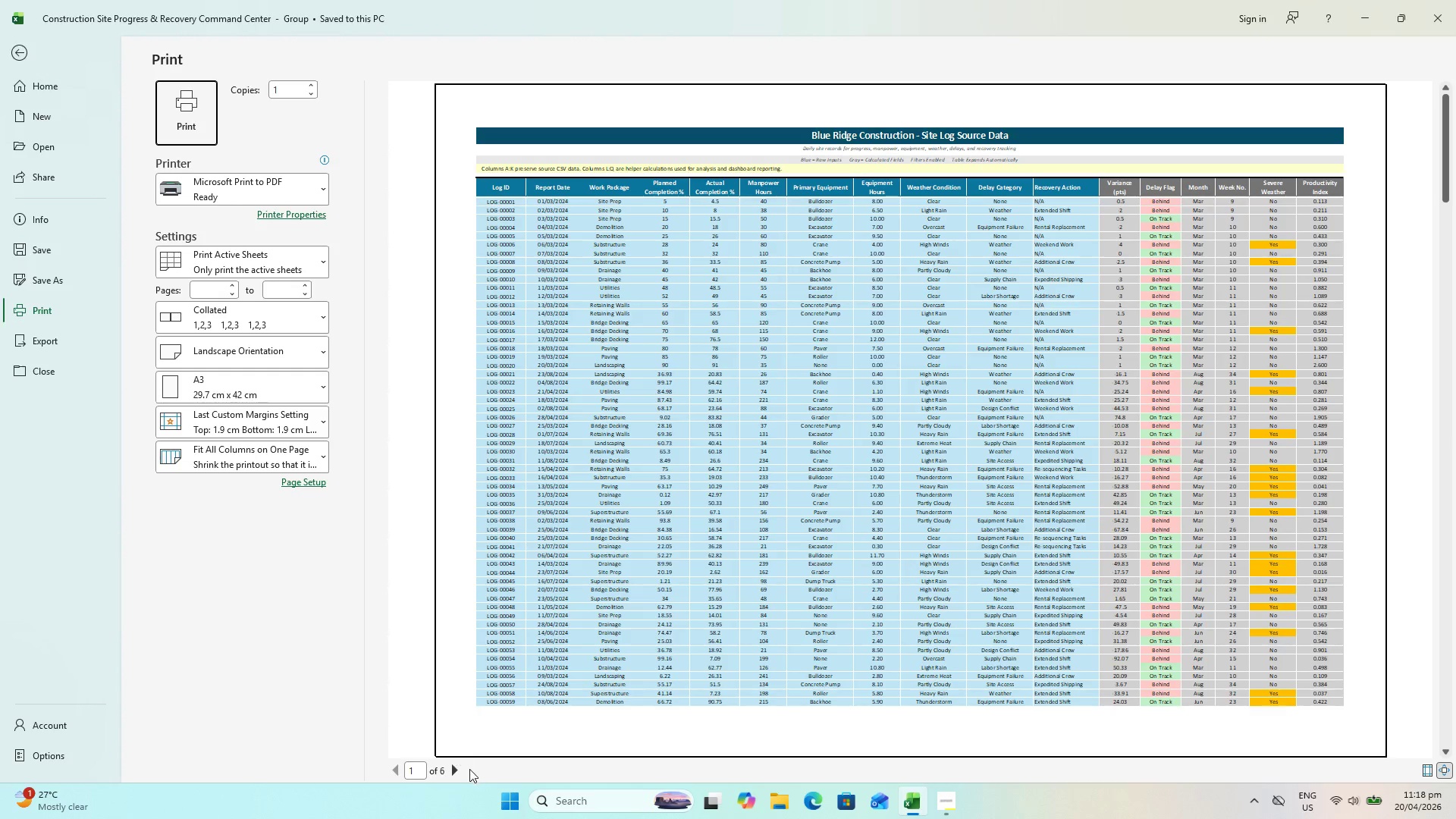 
left_click([458, 773])
 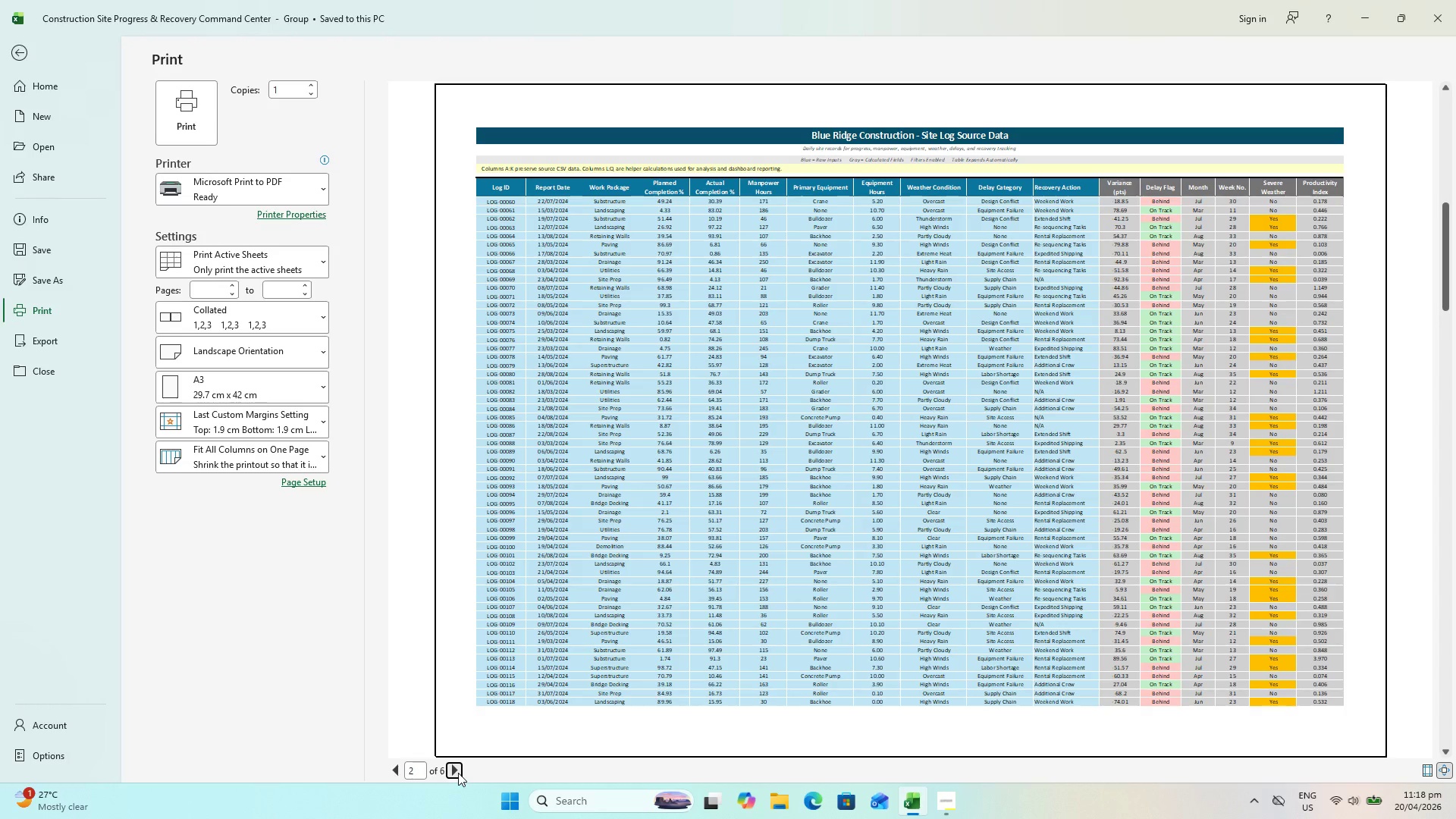 
left_click([458, 773])
 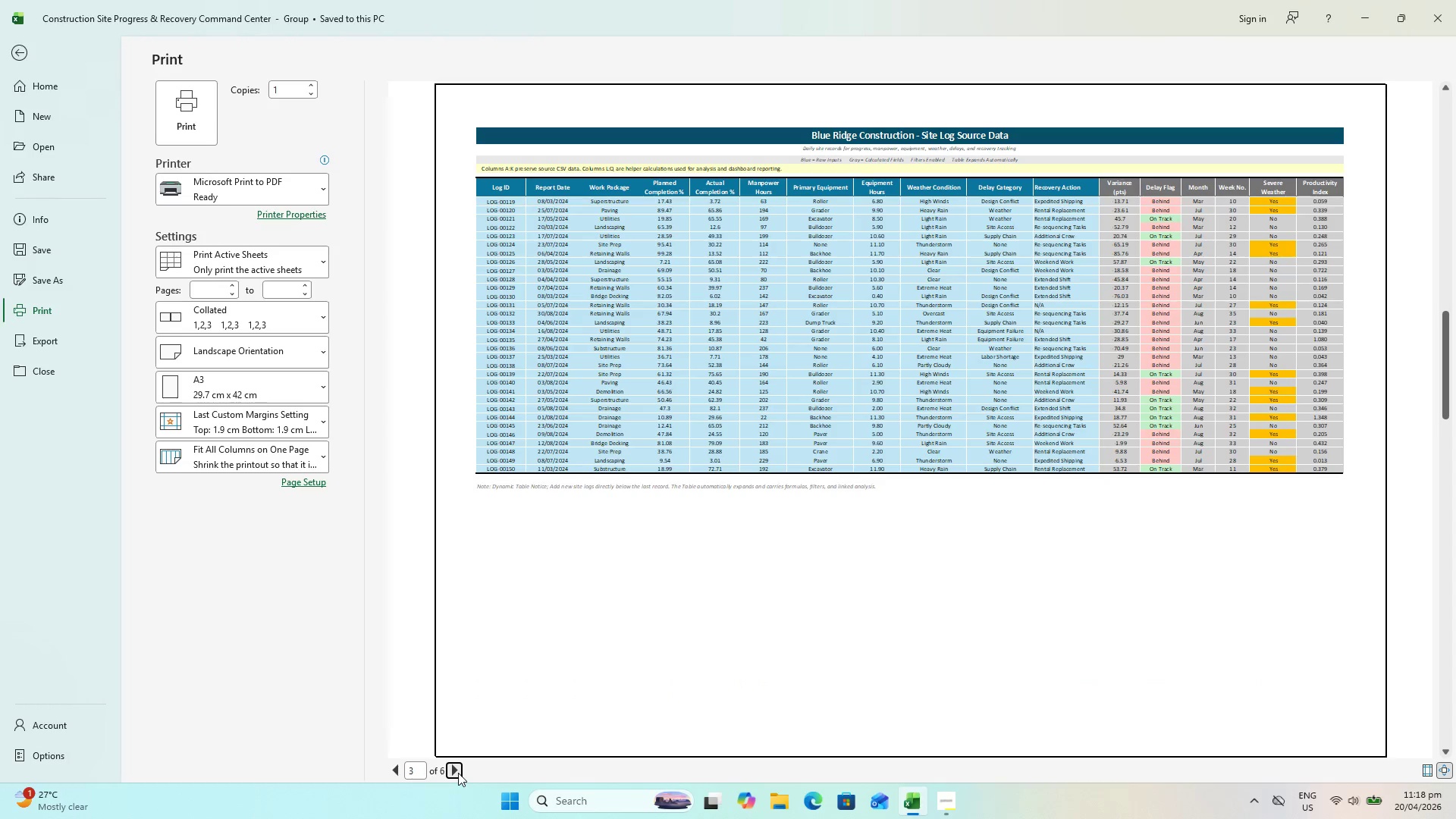 
left_click([458, 773])
 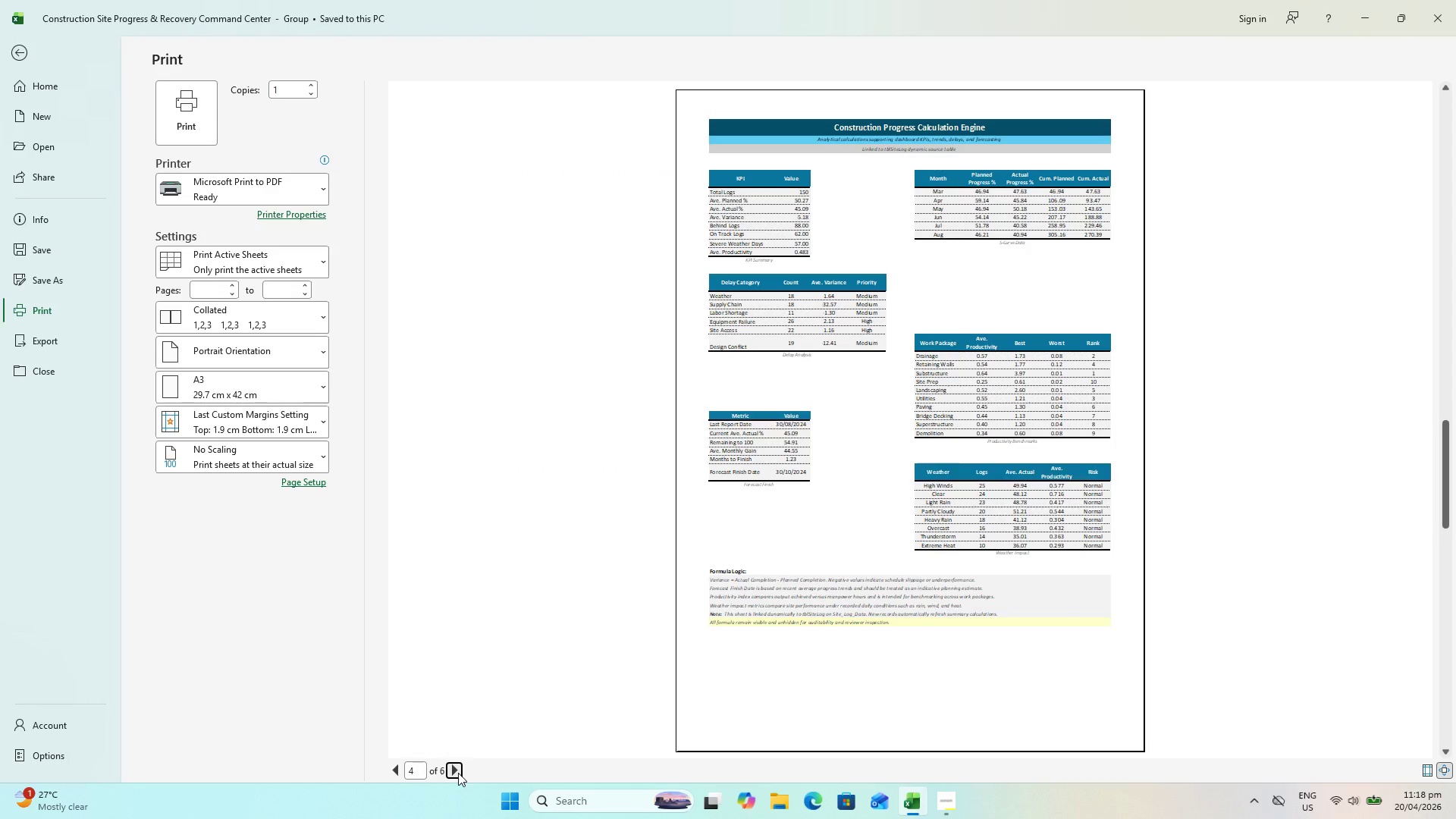 
left_click([458, 773])
 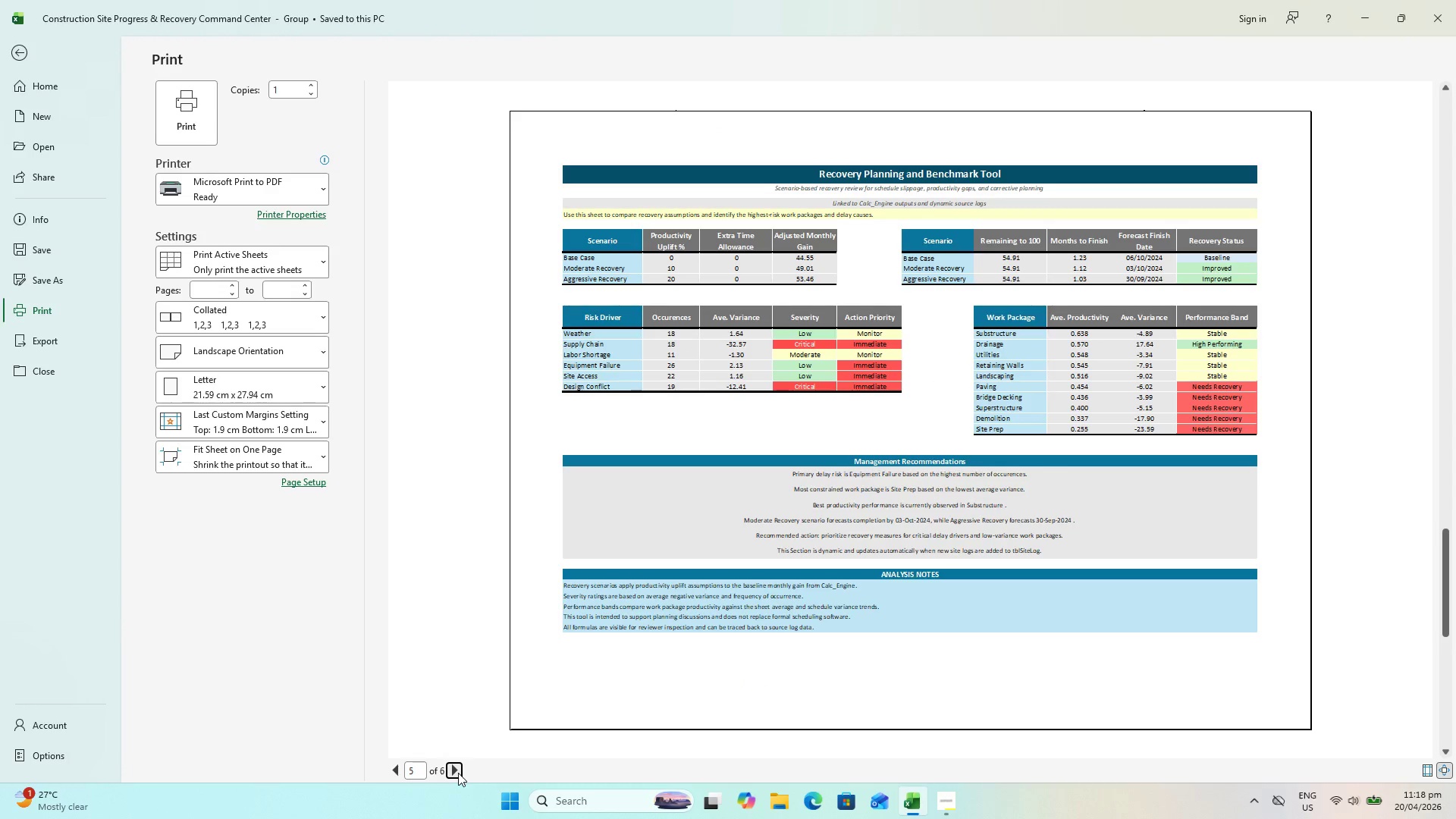 
left_click([458, 773])
 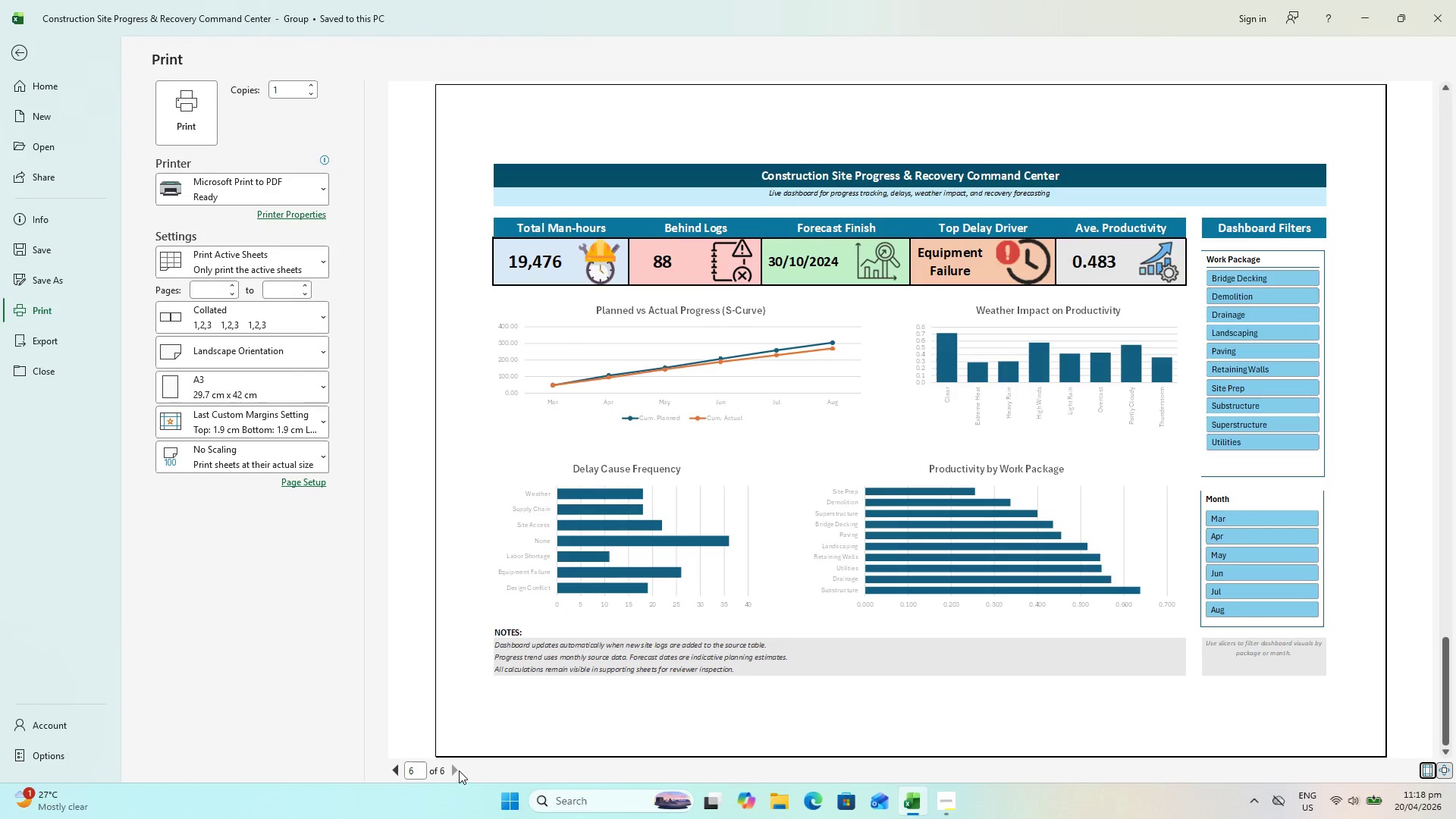 
key(Escape)
 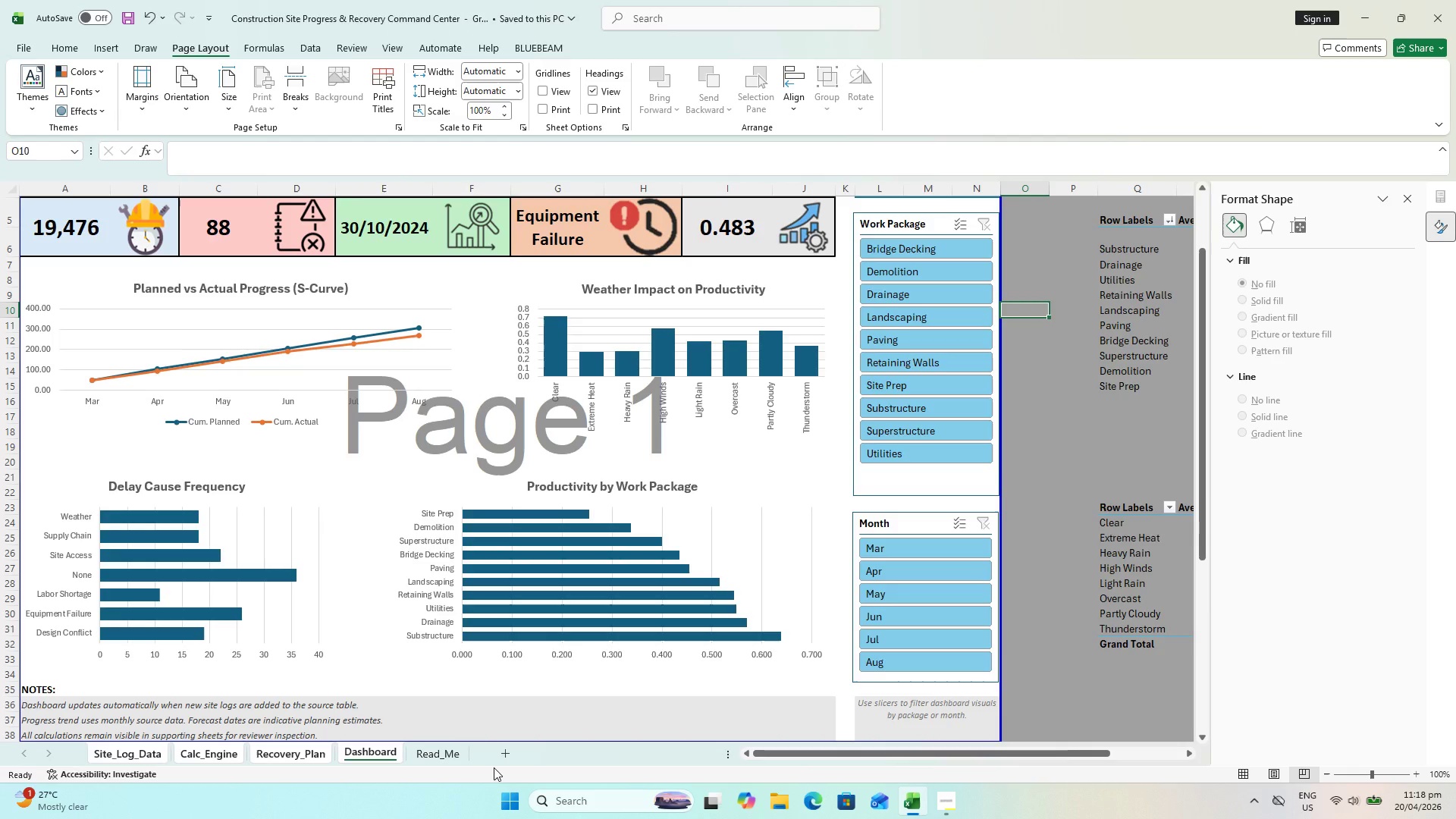 
key(Control+ControlLeft)
 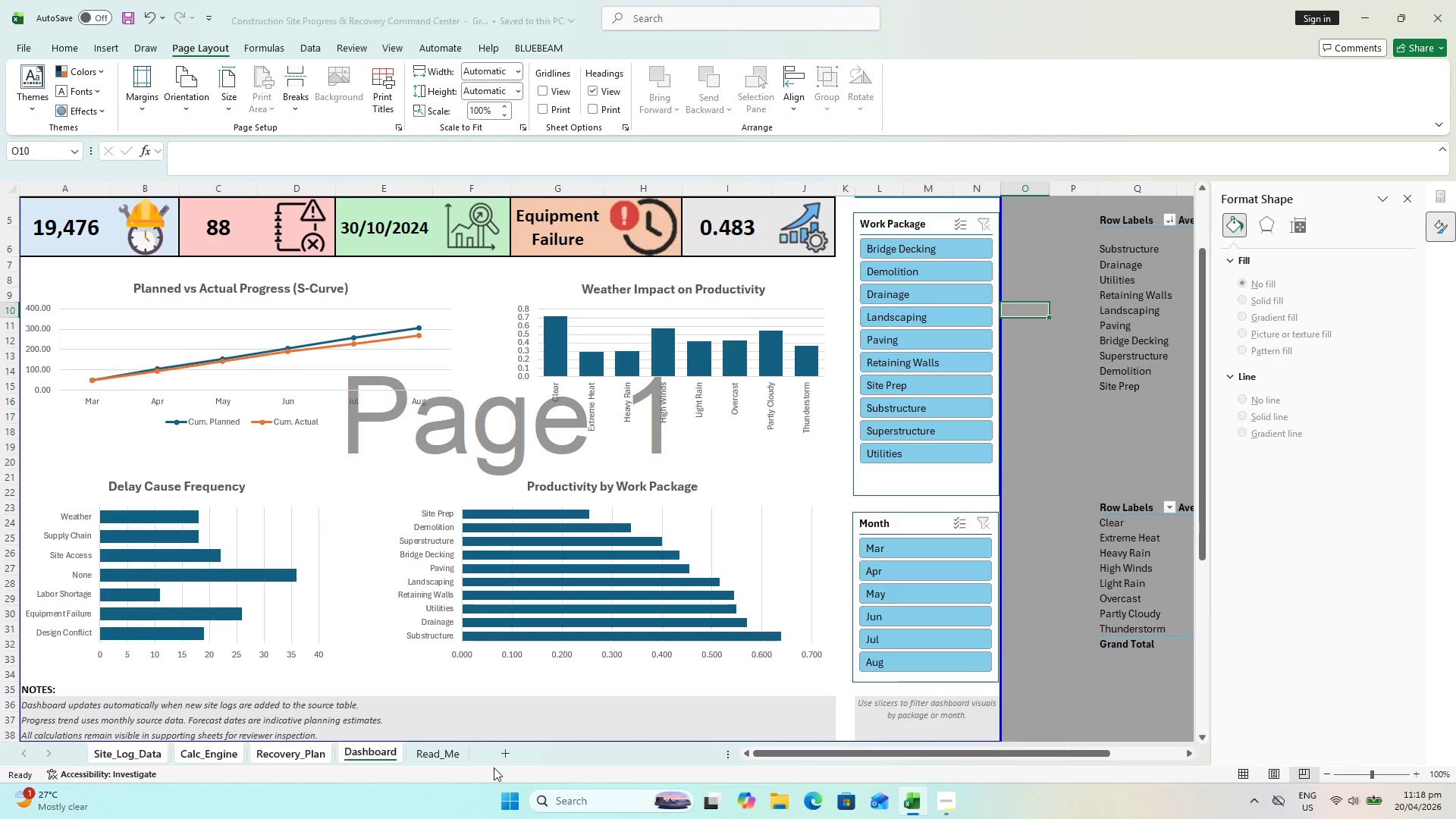 
key(Control+S)
 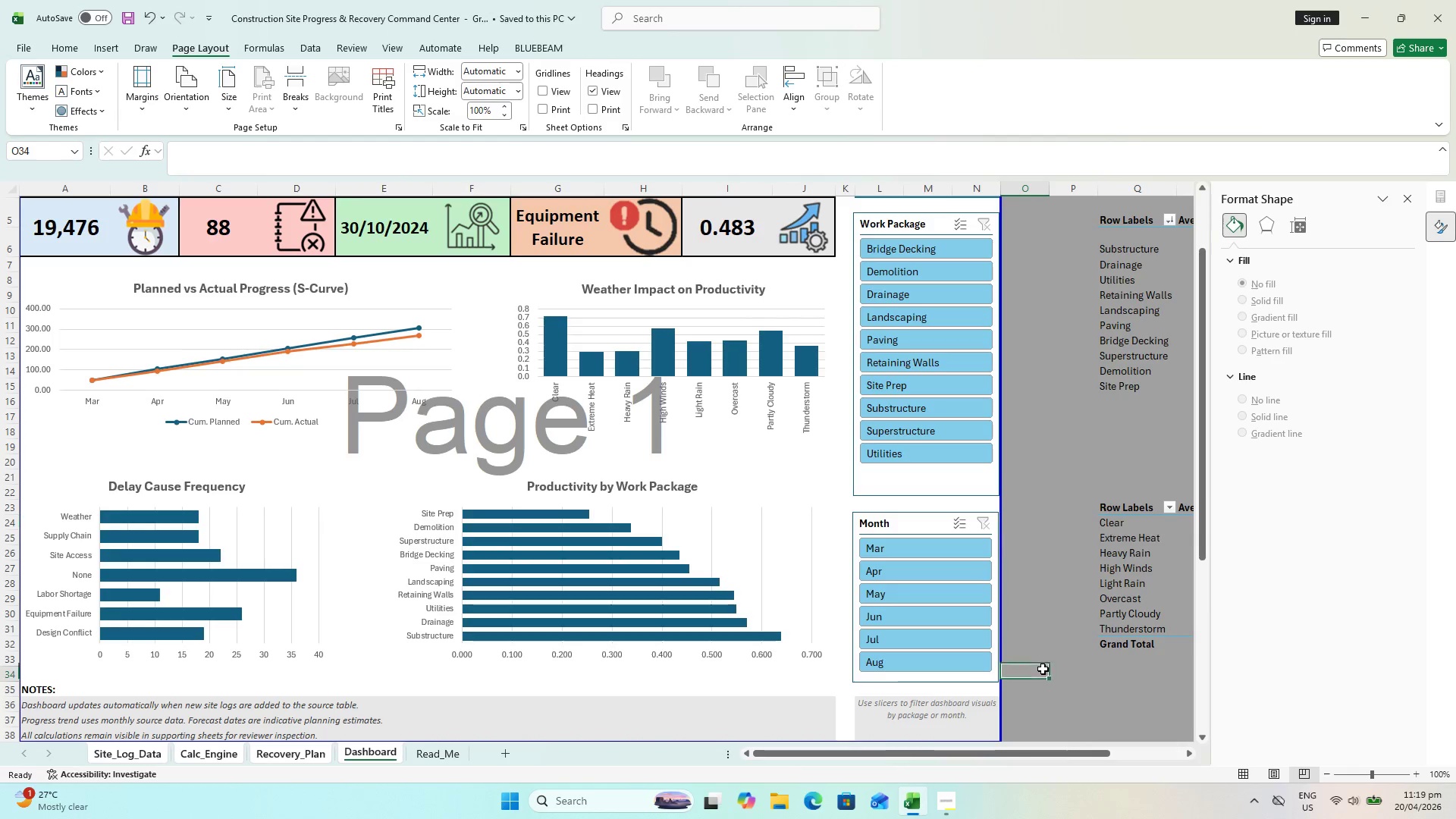 
key(Control+S)
 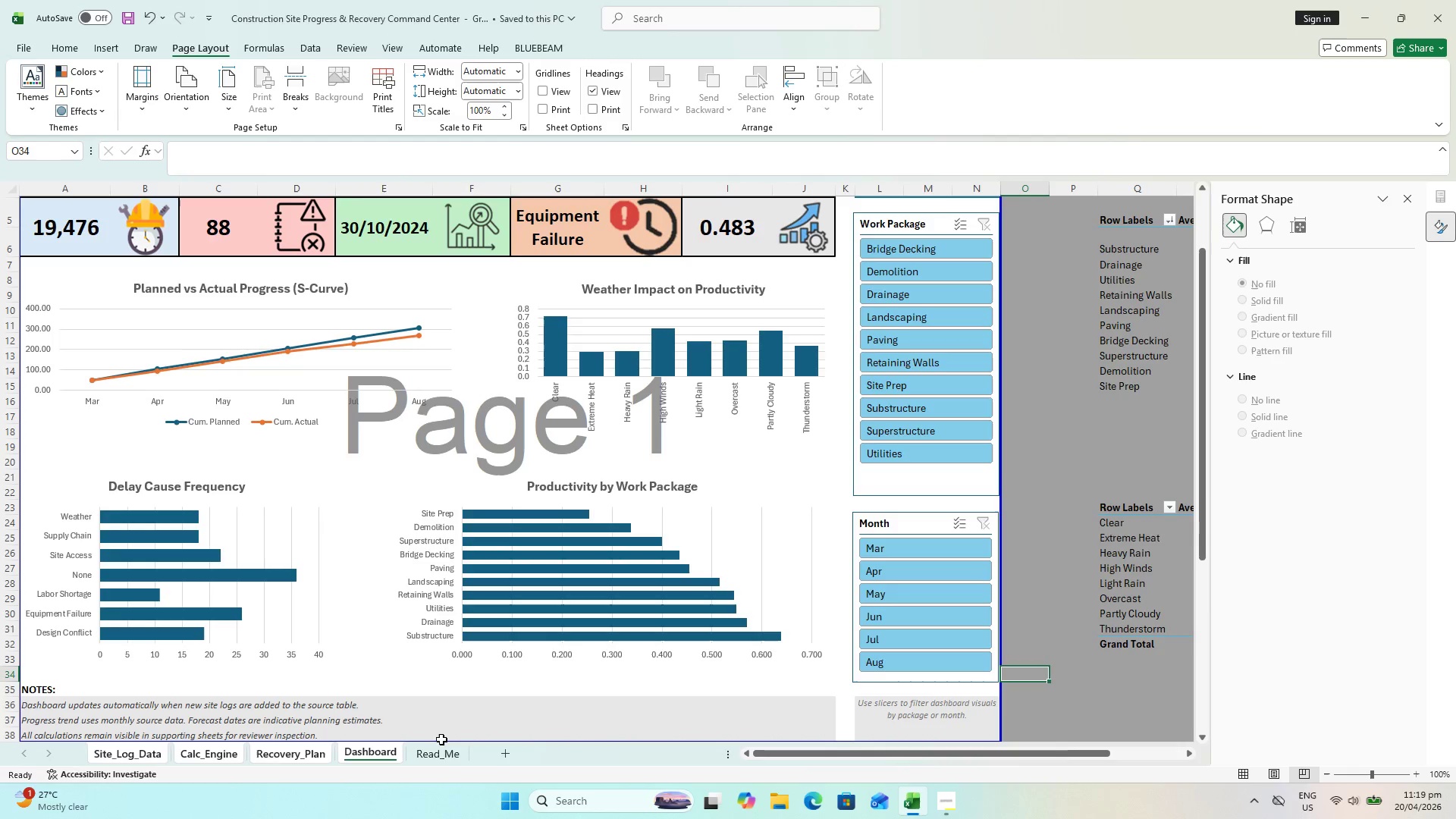 
left_click([442, 756])
 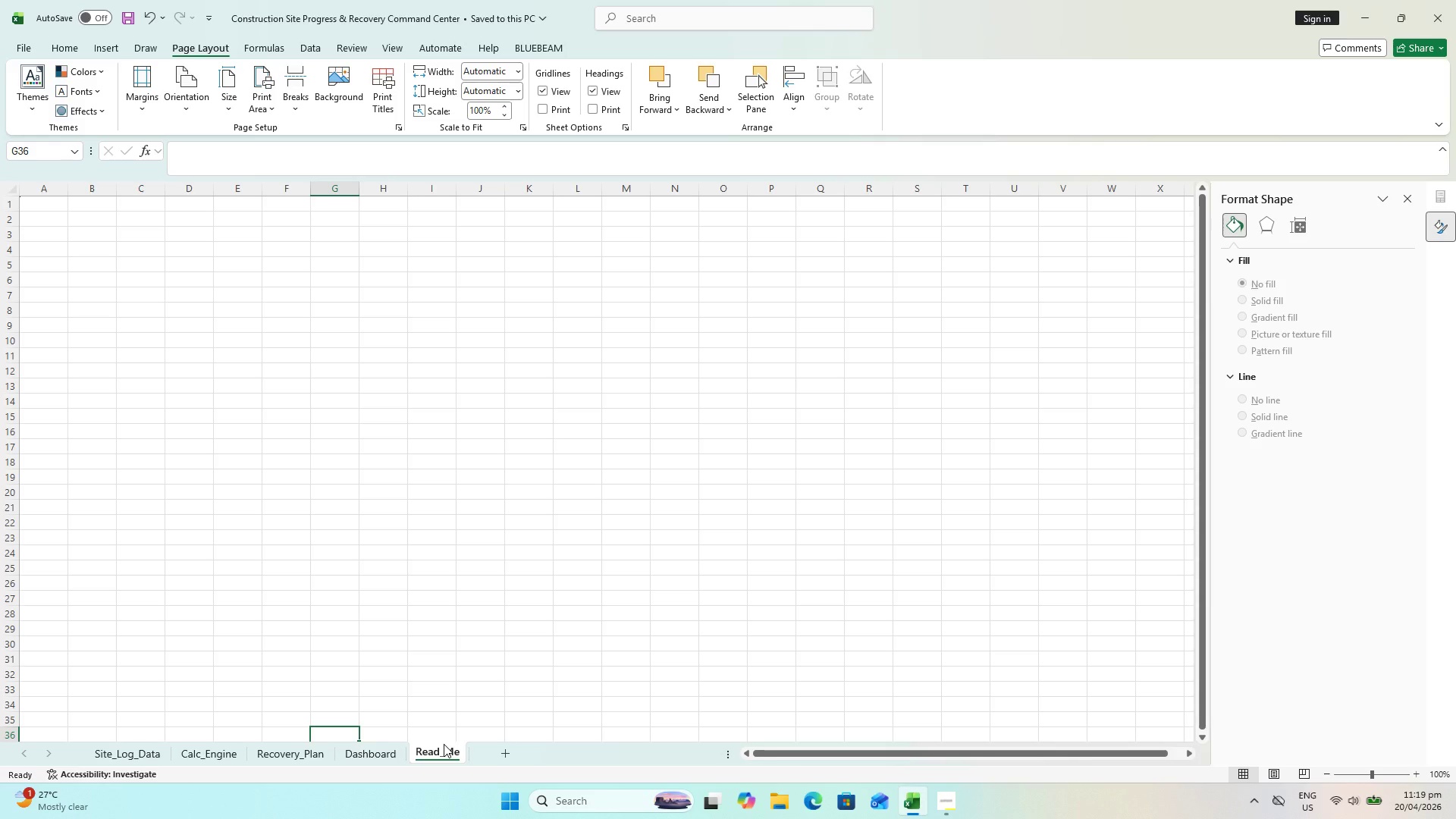 
wait(21.61)
 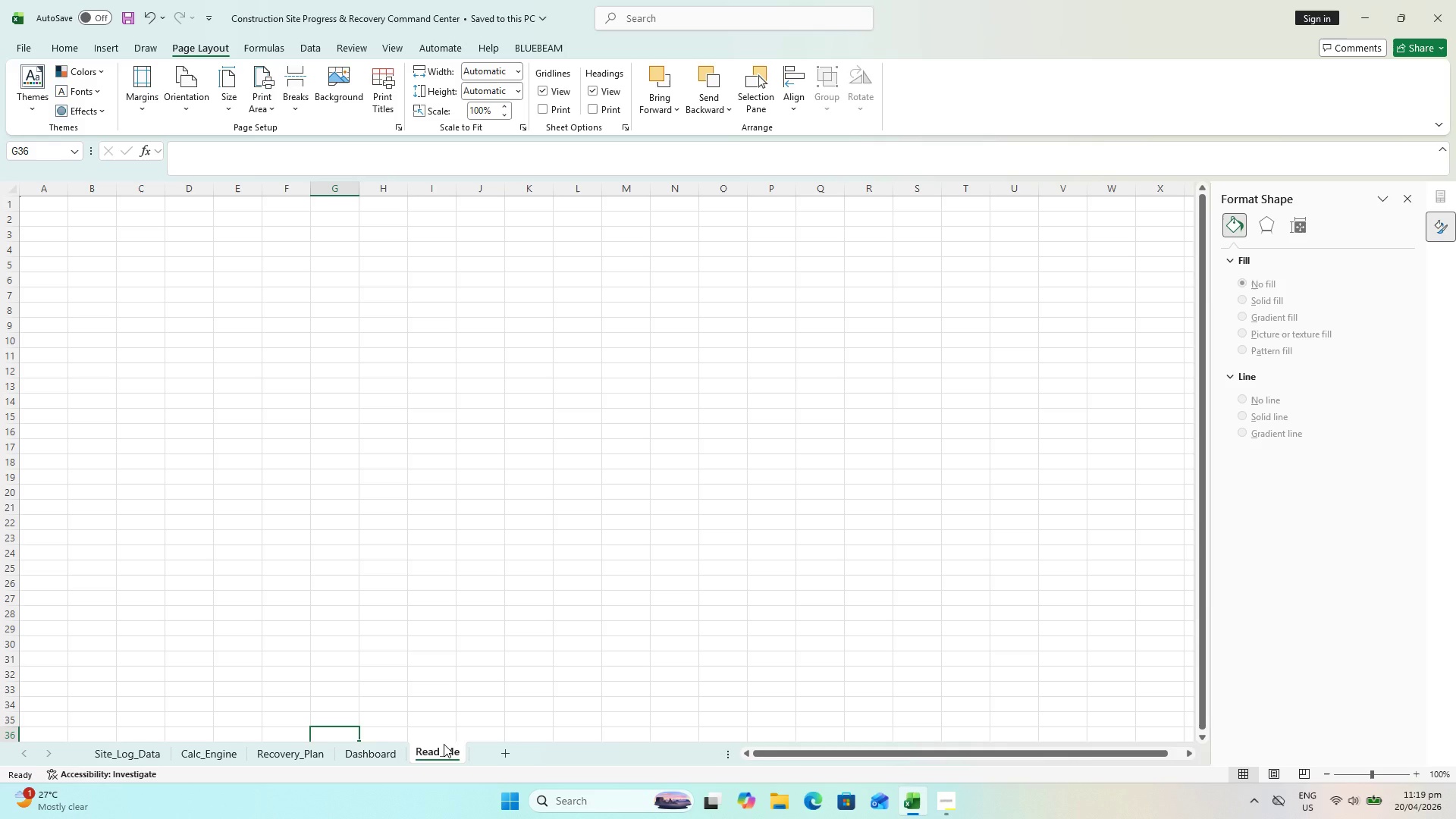 
key(Control+S)
 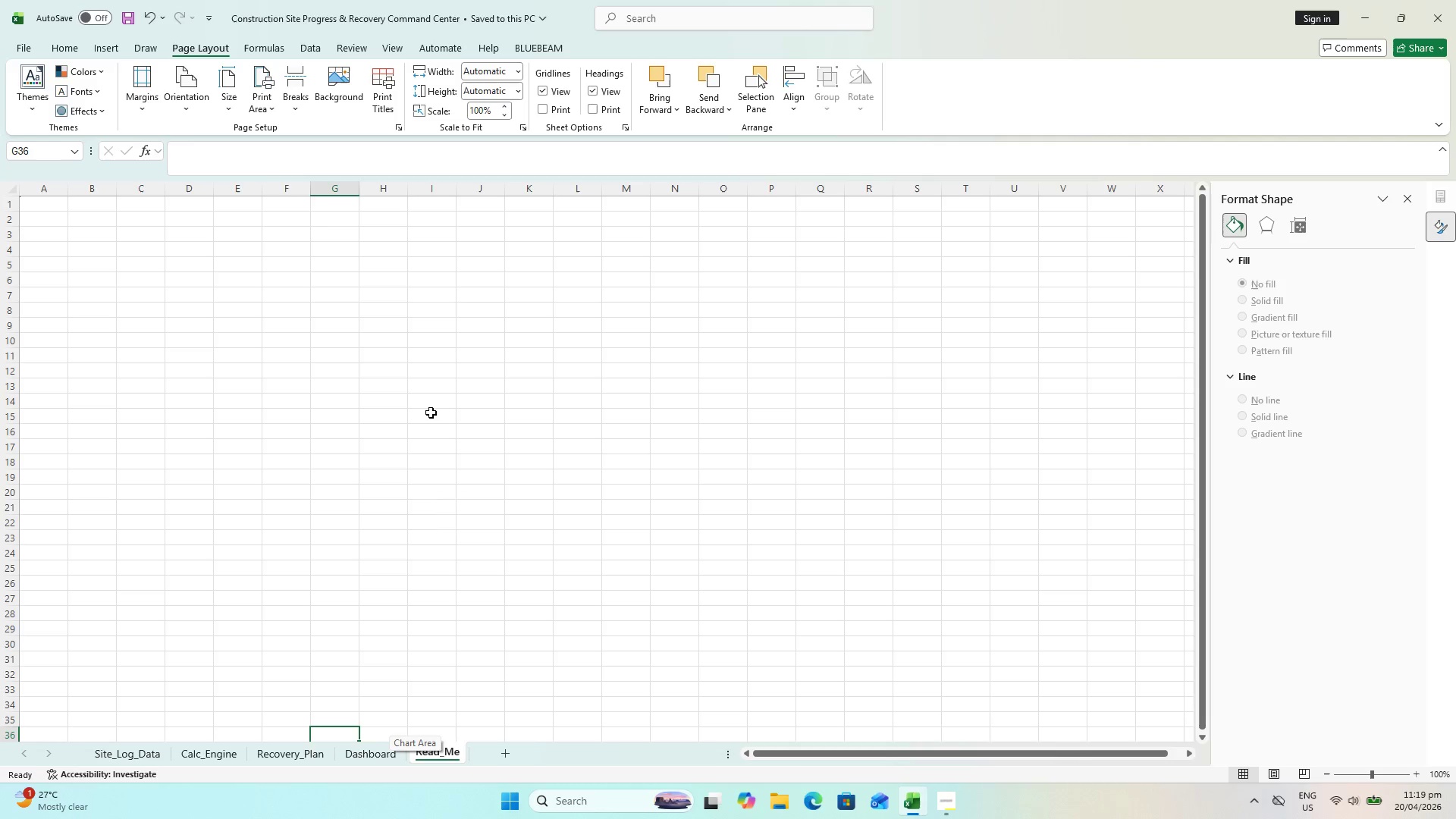 
key(Control+ControlLeft)
 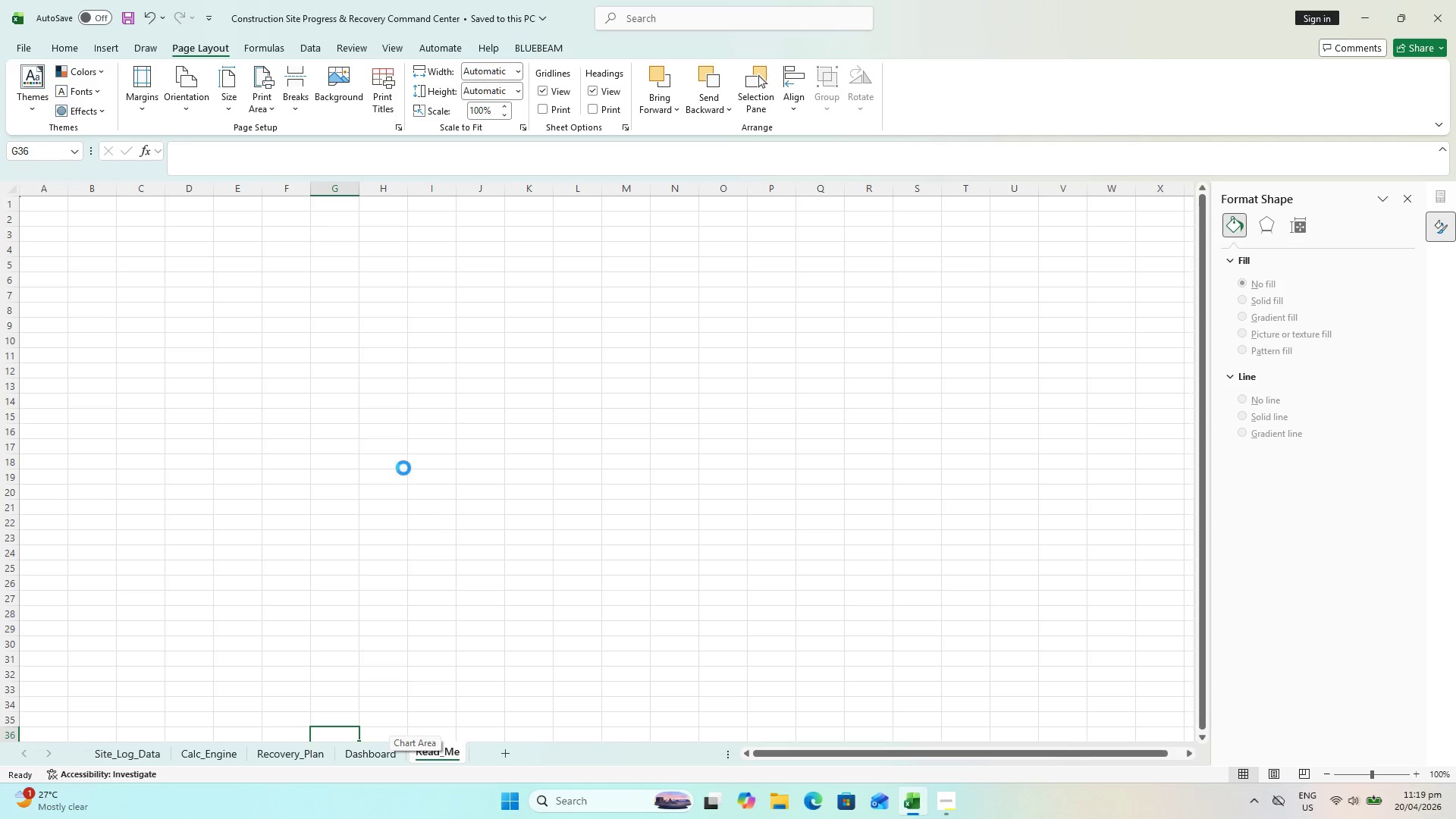 
key(Control+S)
 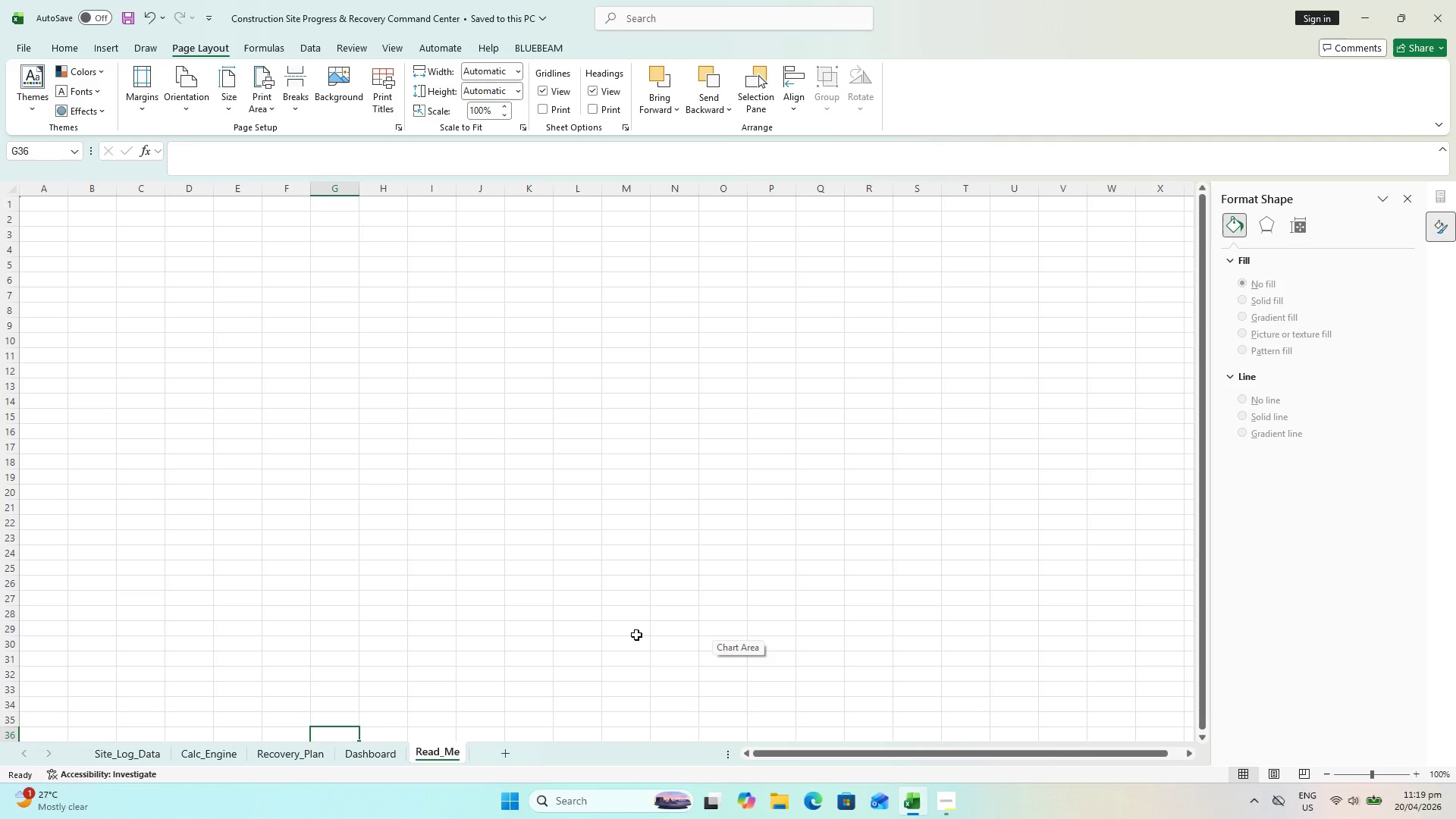 
wait(24.83)
 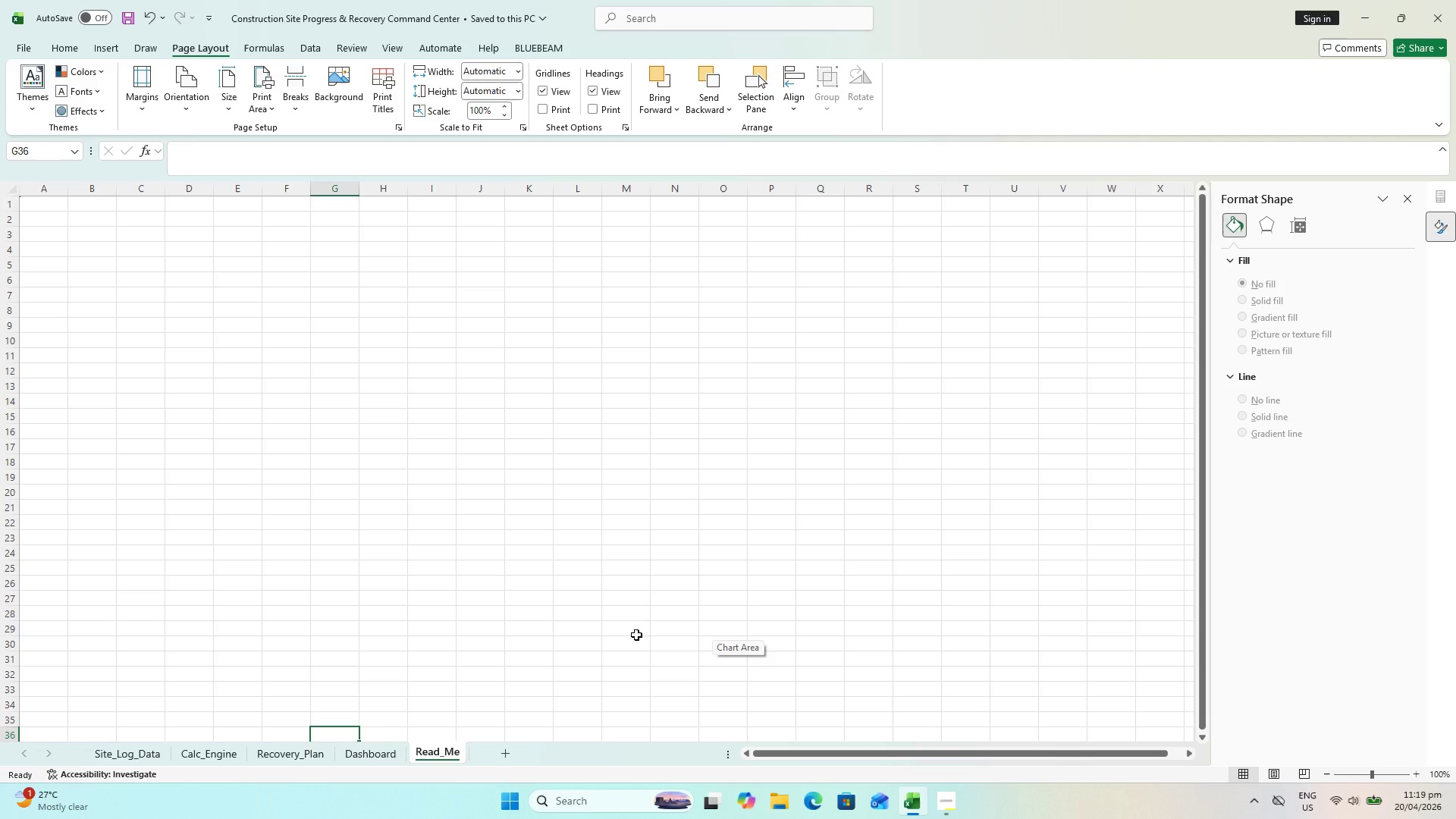 
hold_key(key=ControlLeft, duration=0.55)
left_click([402, 308])
 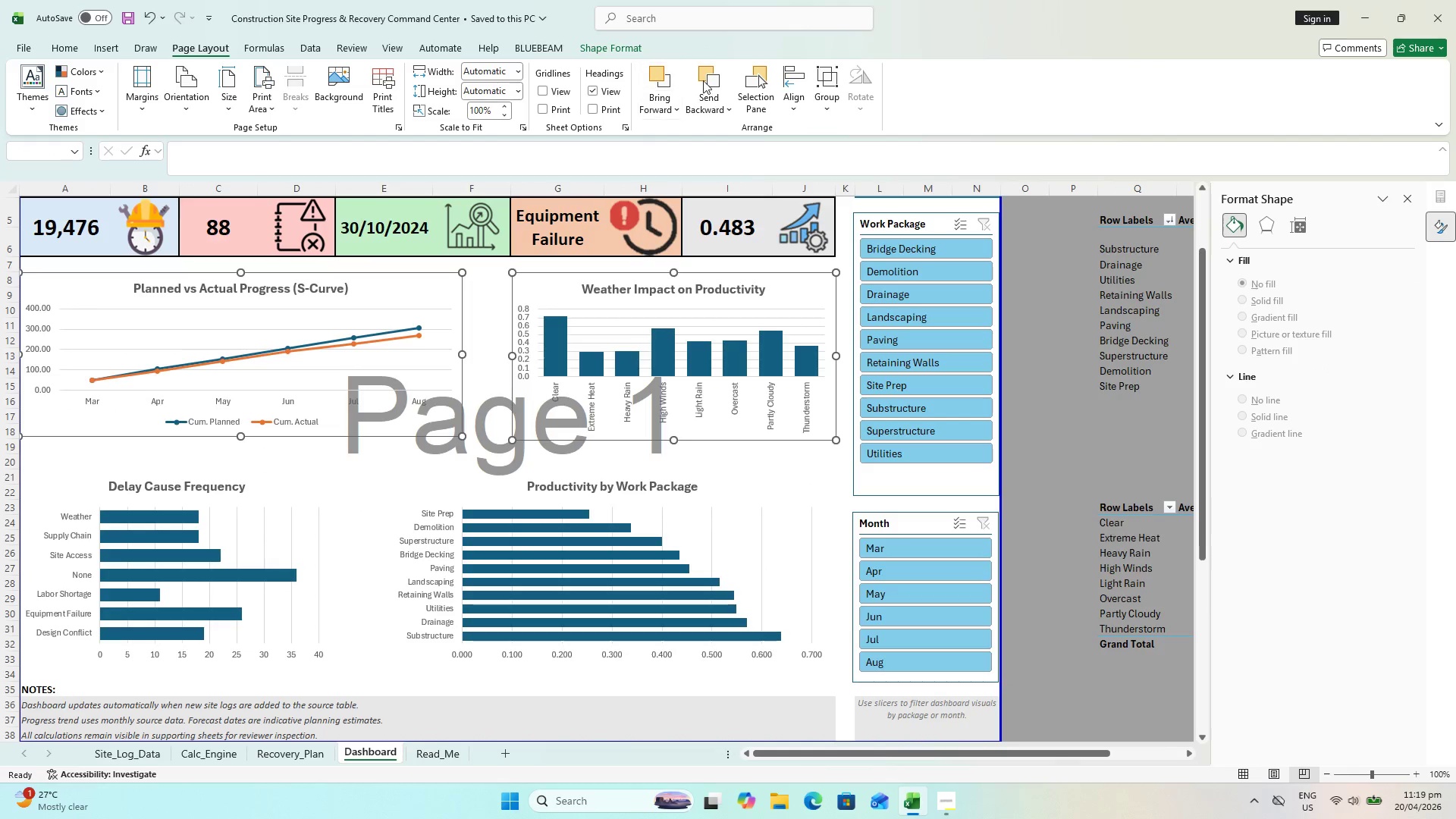 
left_click([788, 93])
 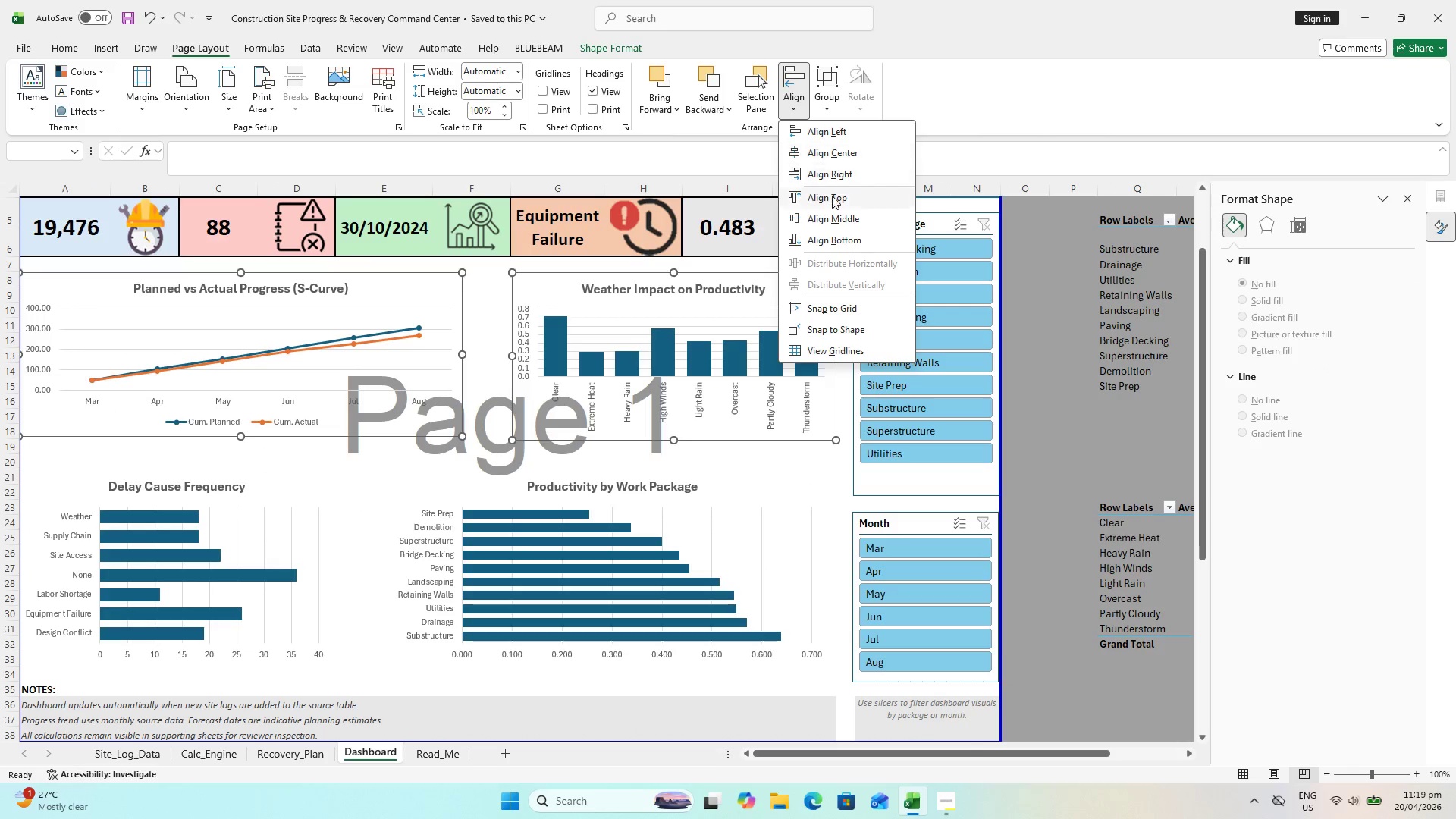 
left_click([832, 196])
 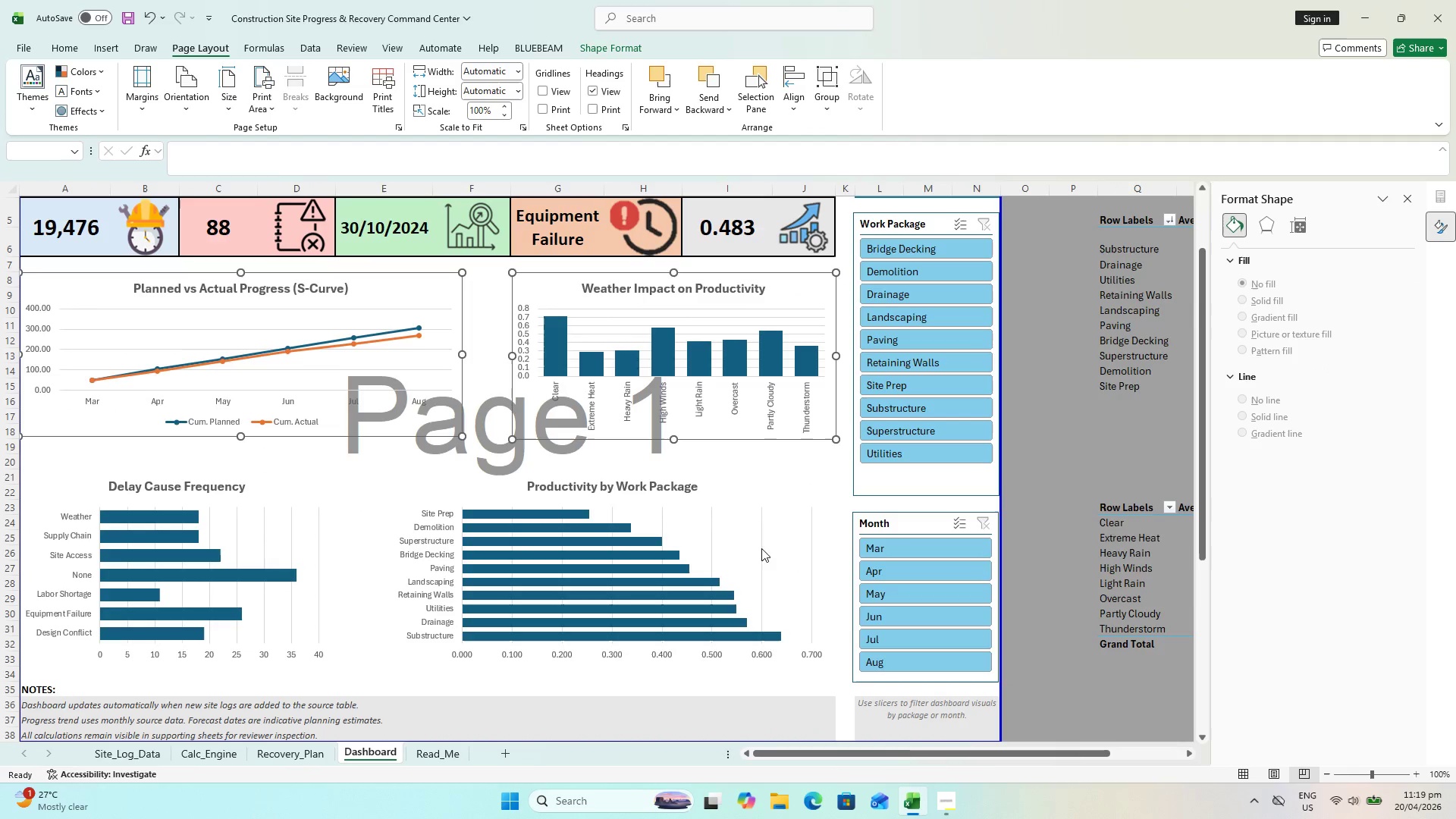 
left_click([771, 523])
 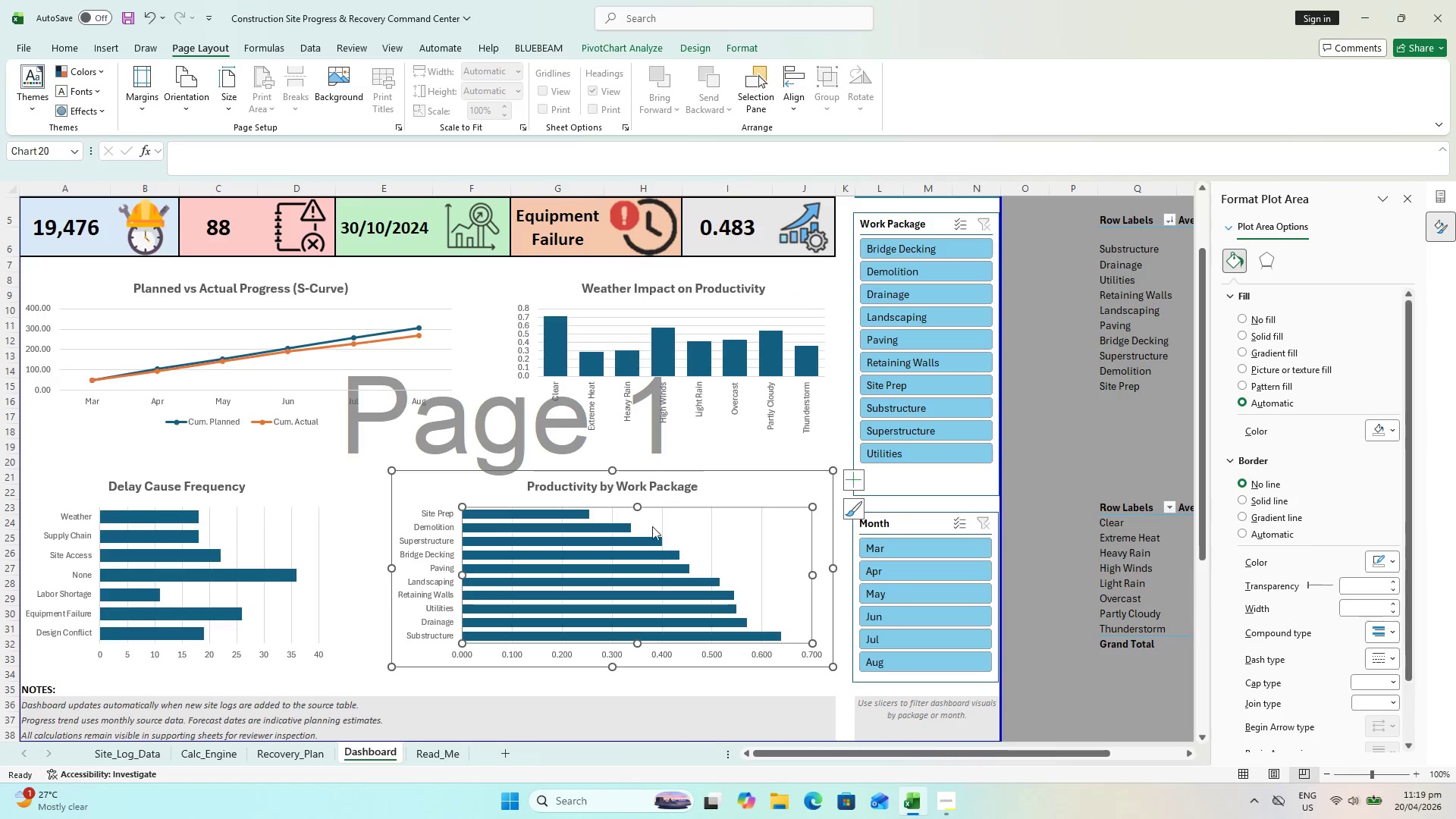 
hold_key(key=ControlLeft, duration=0.5)
left_click([312, 514])
 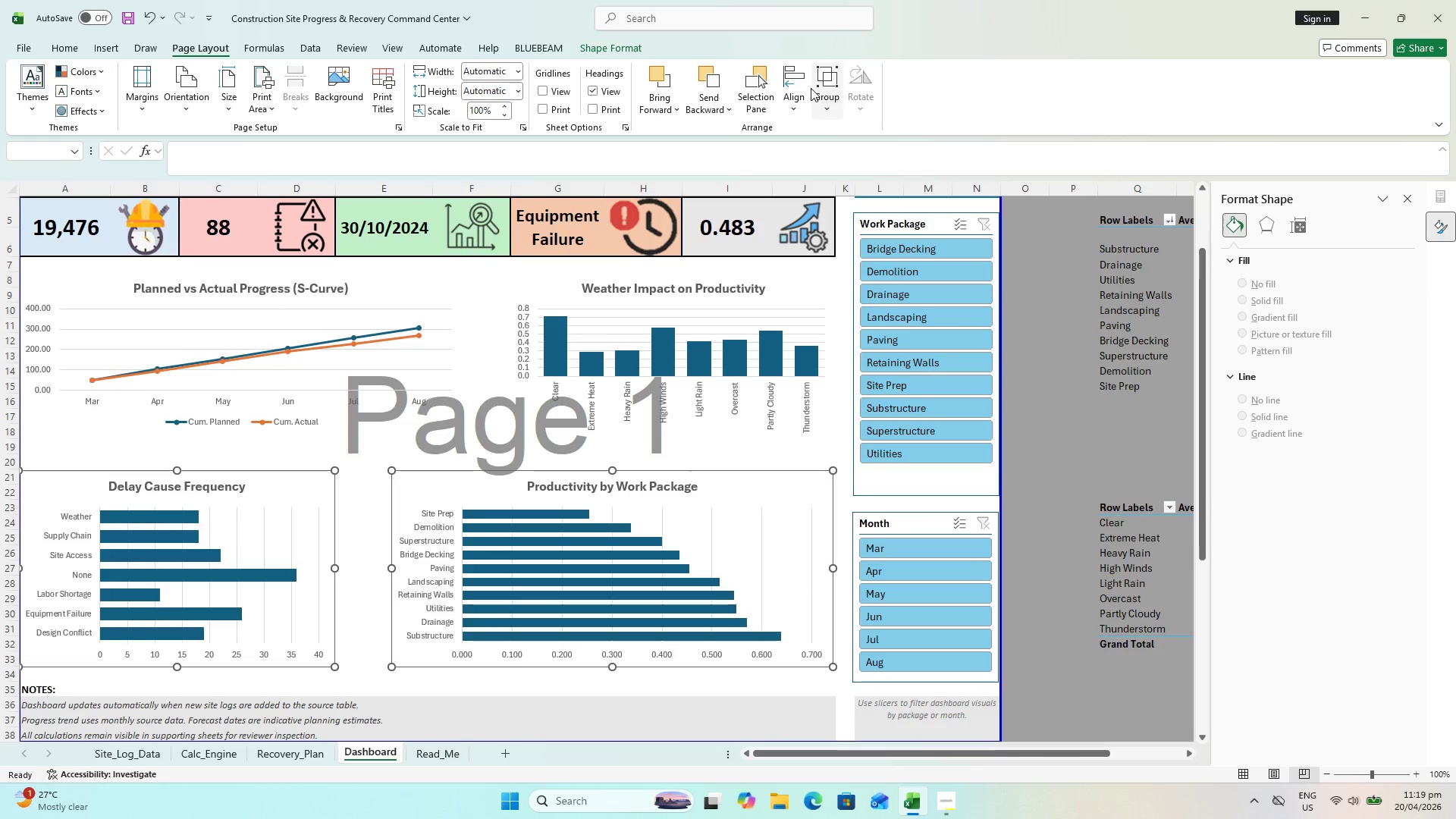 
left_click([802, 88])
 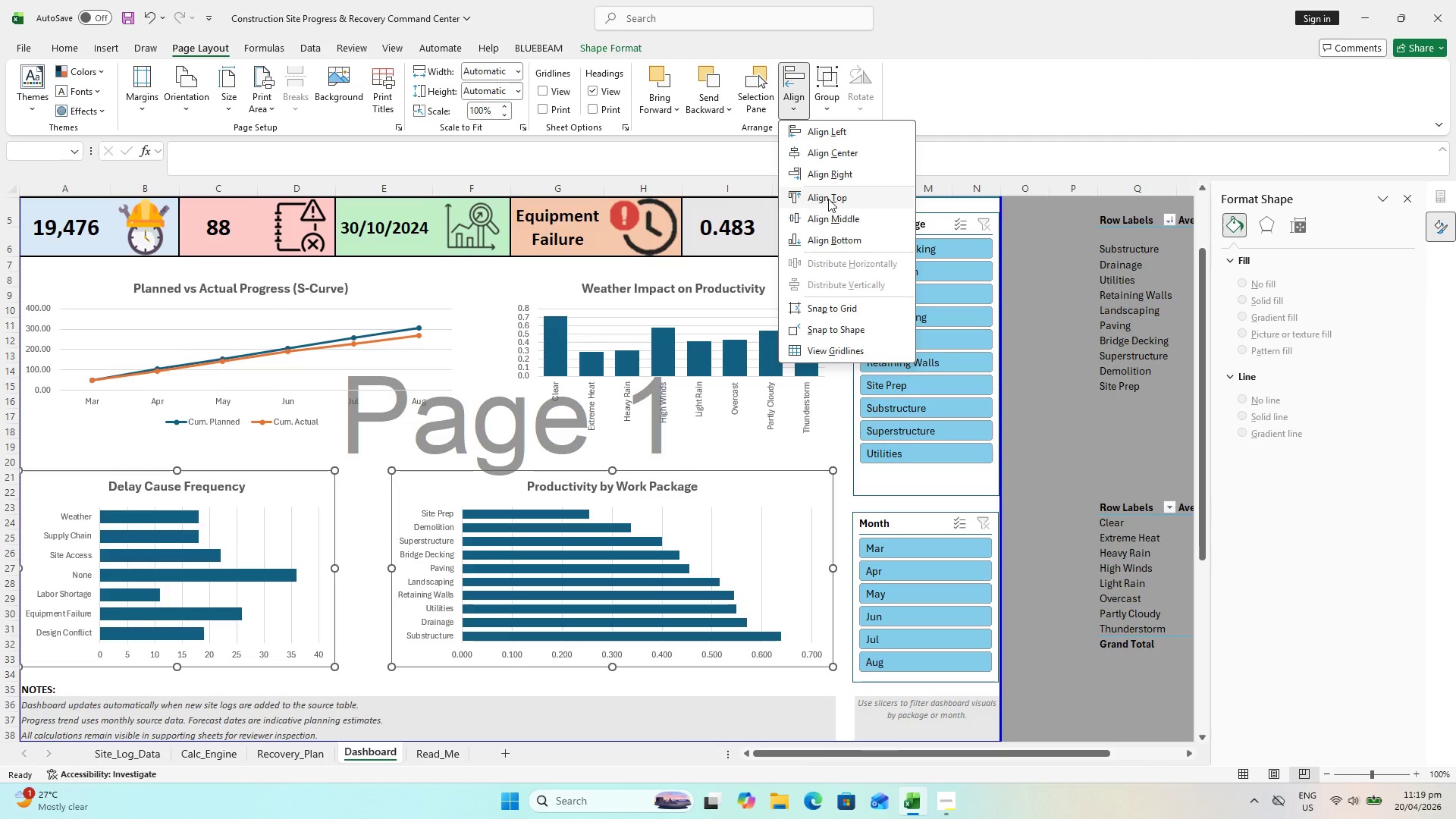 
left_click([828, 199])
 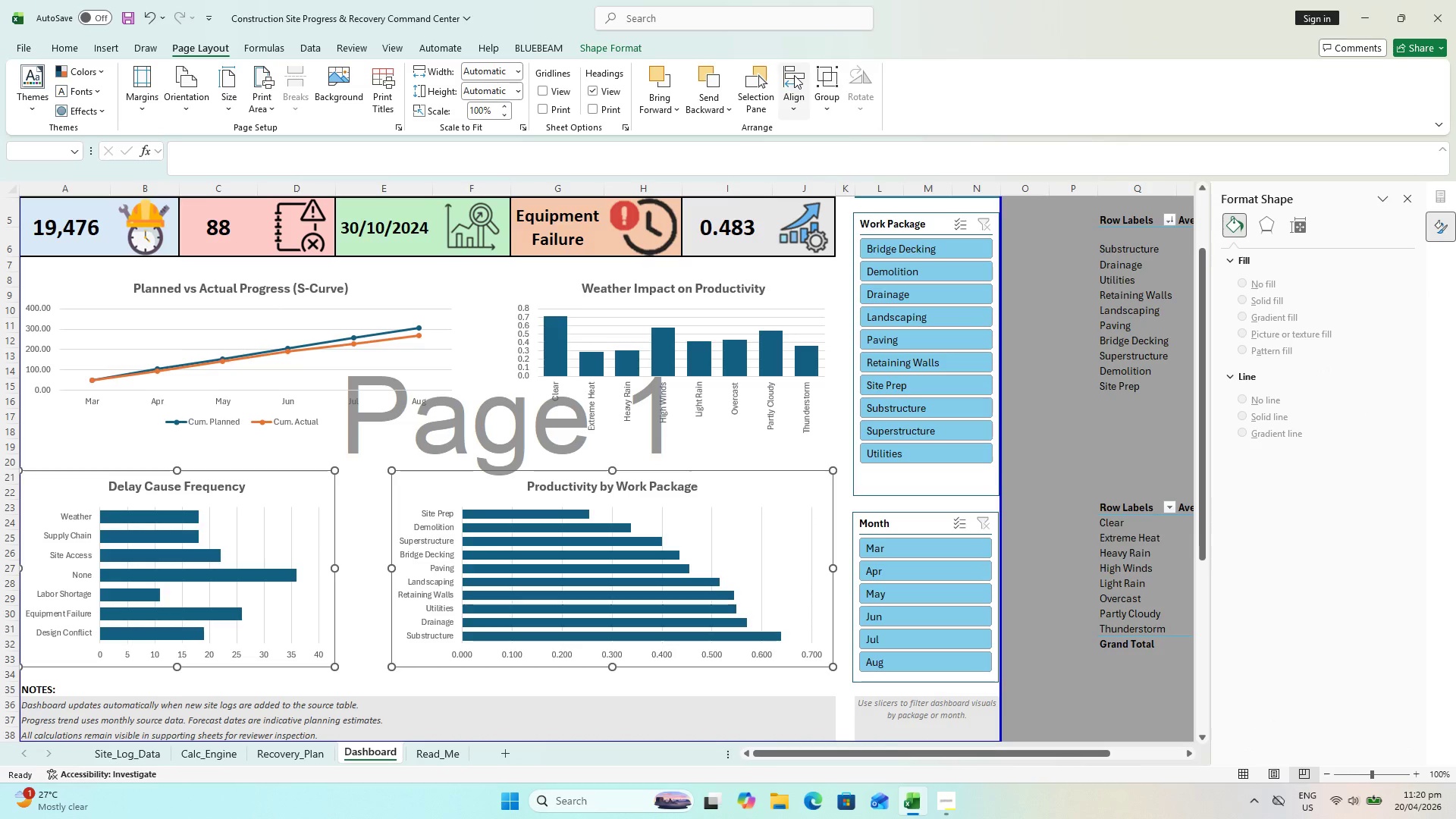 
left_click([793, 73])
 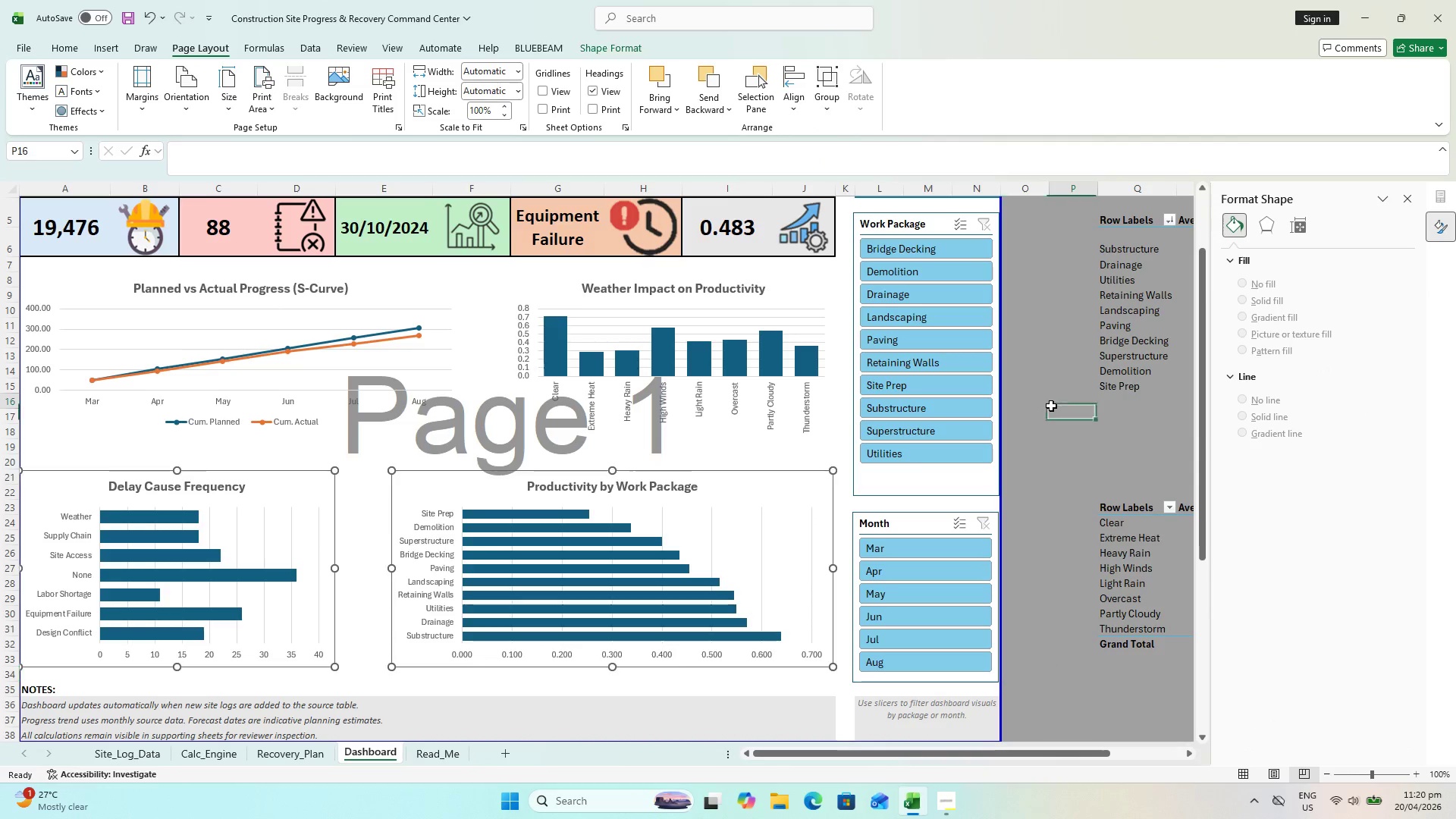 
key(Control+S)
 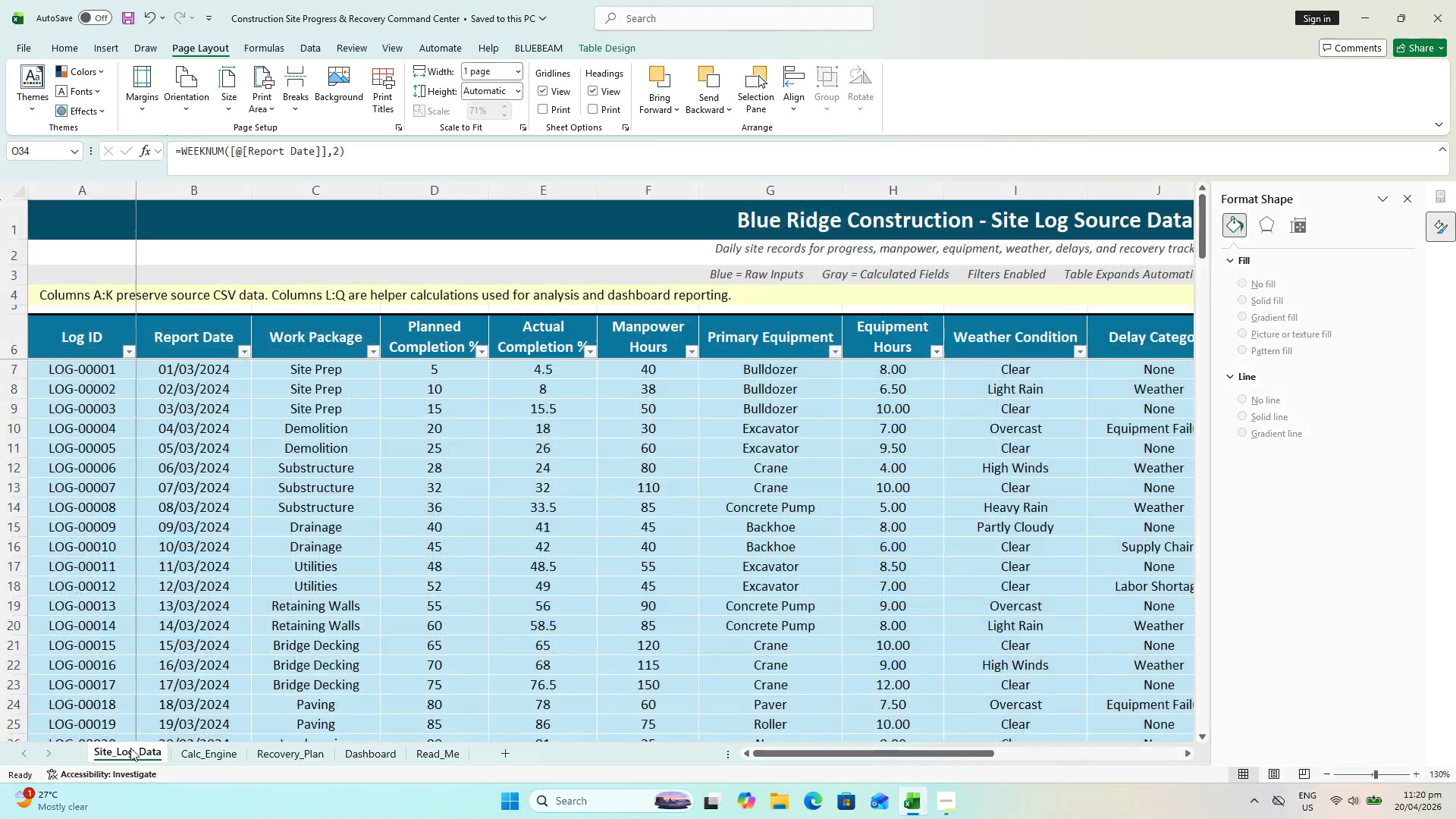 
wait(5.34)
 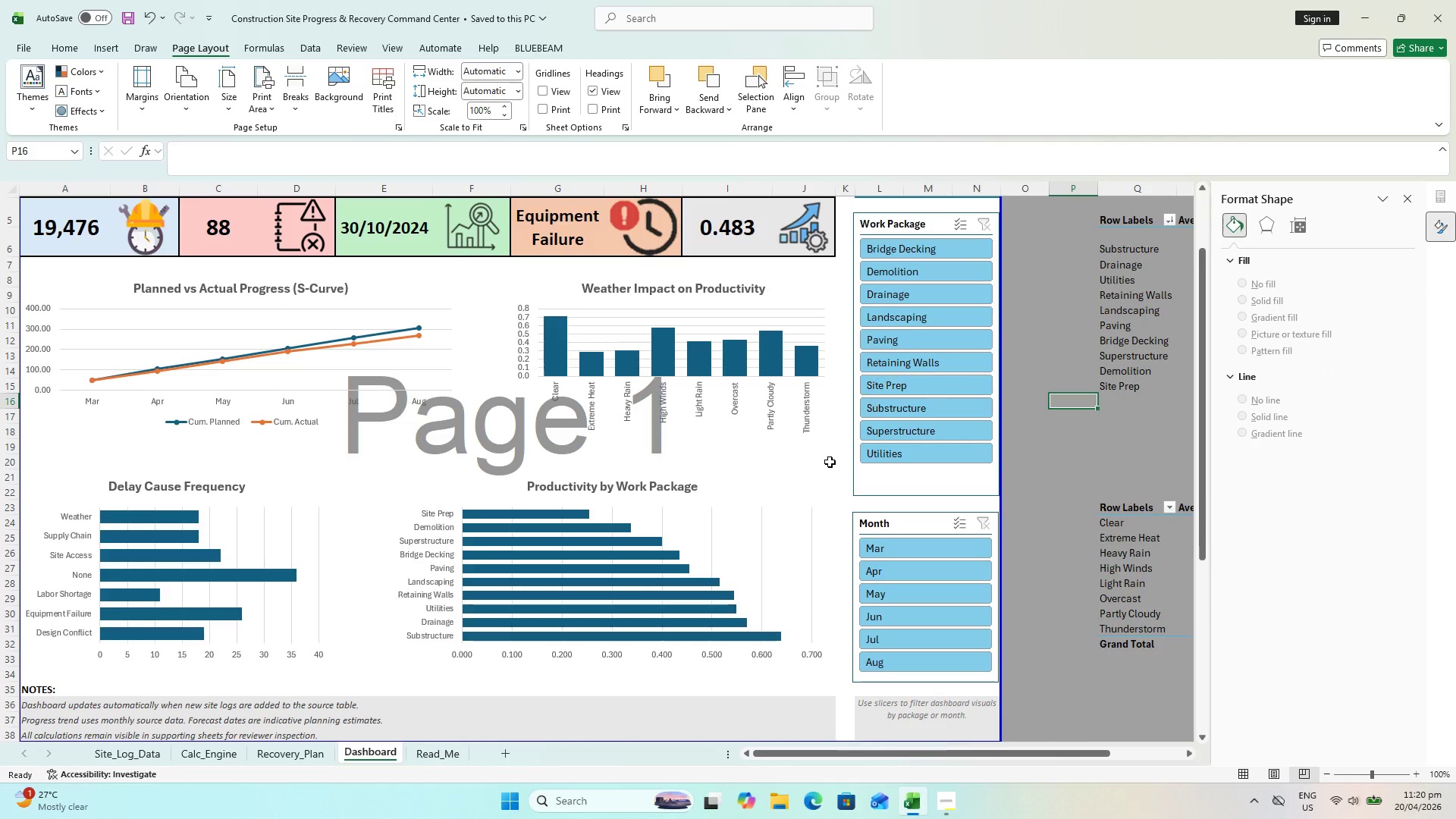 
scroll: coordinate [551, 515], scroll_direction: down, amount: 1.0
 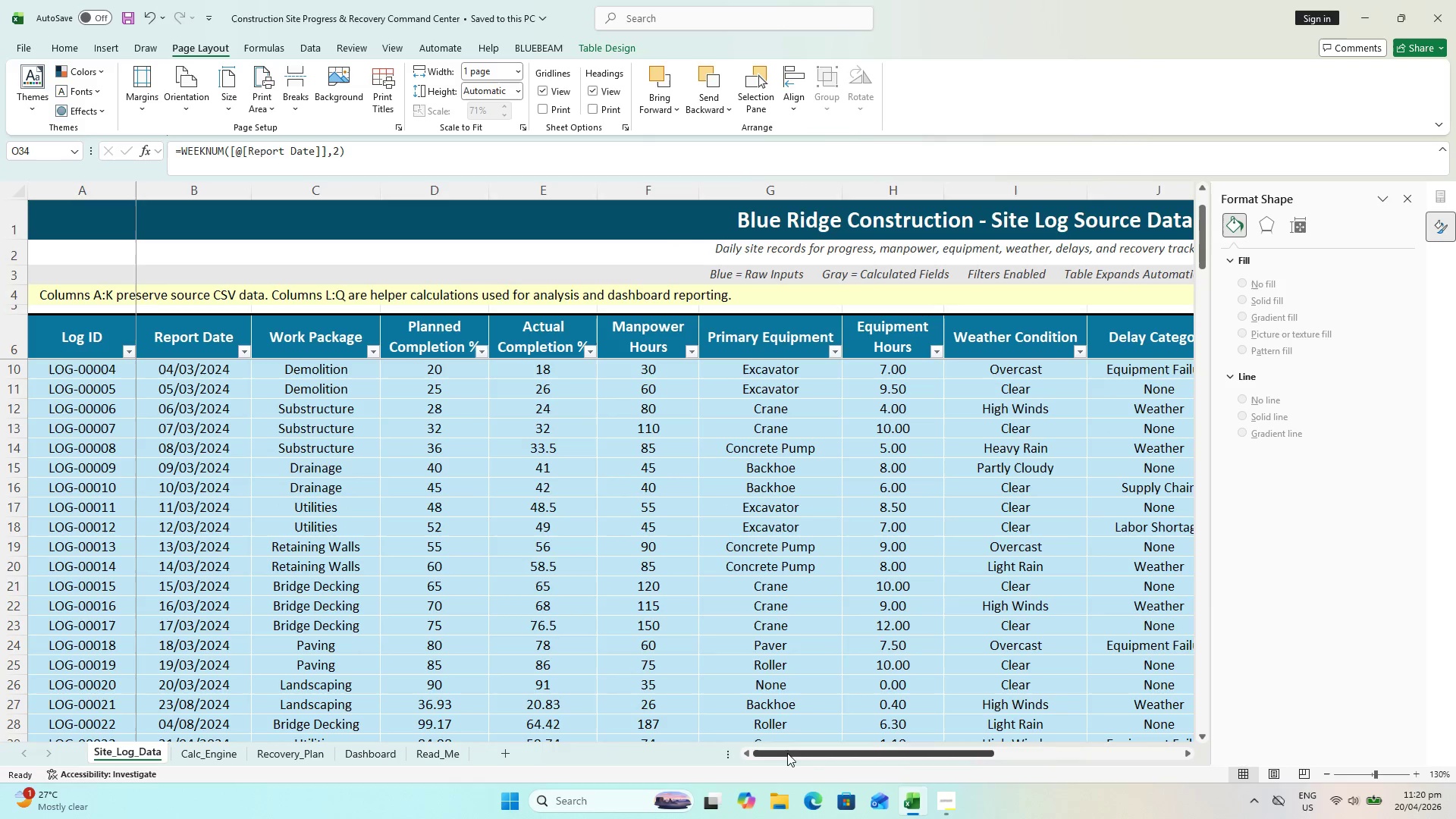 
left_click_drag(start_coordinate=[788, 752], to_coordinate=[1003, 733])
 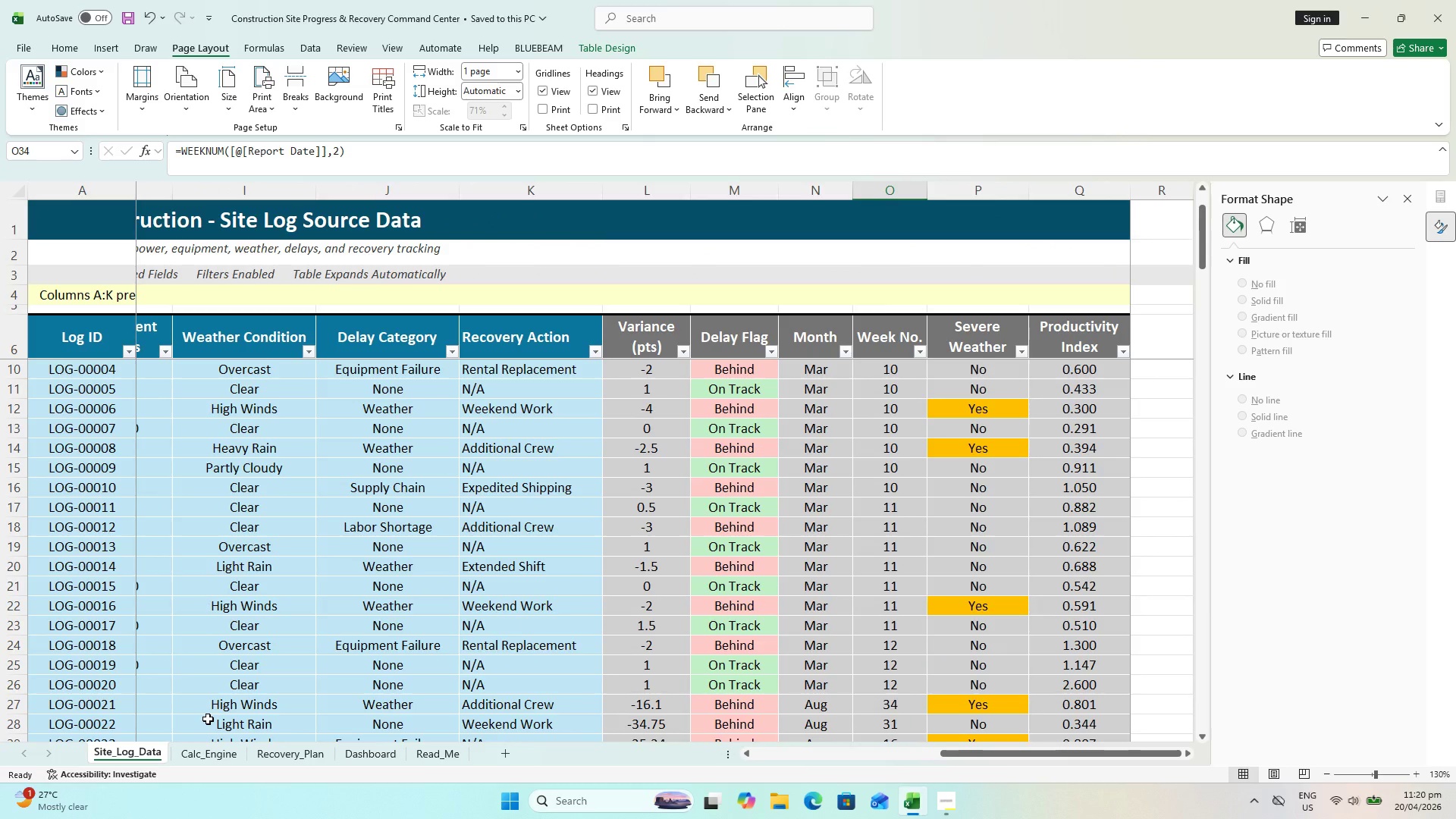 
wait(7.02)
 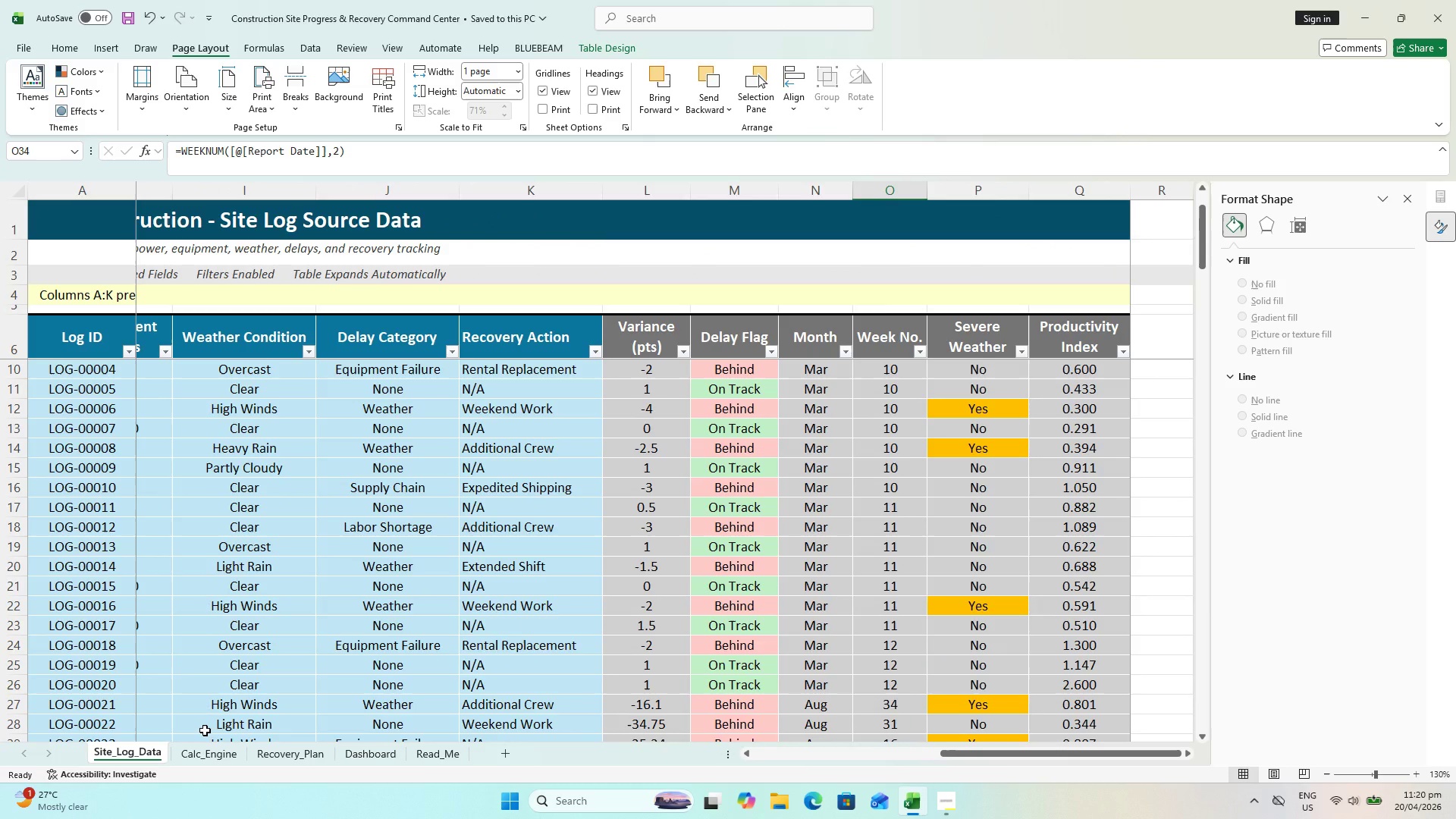 
left_click([431, 749])
 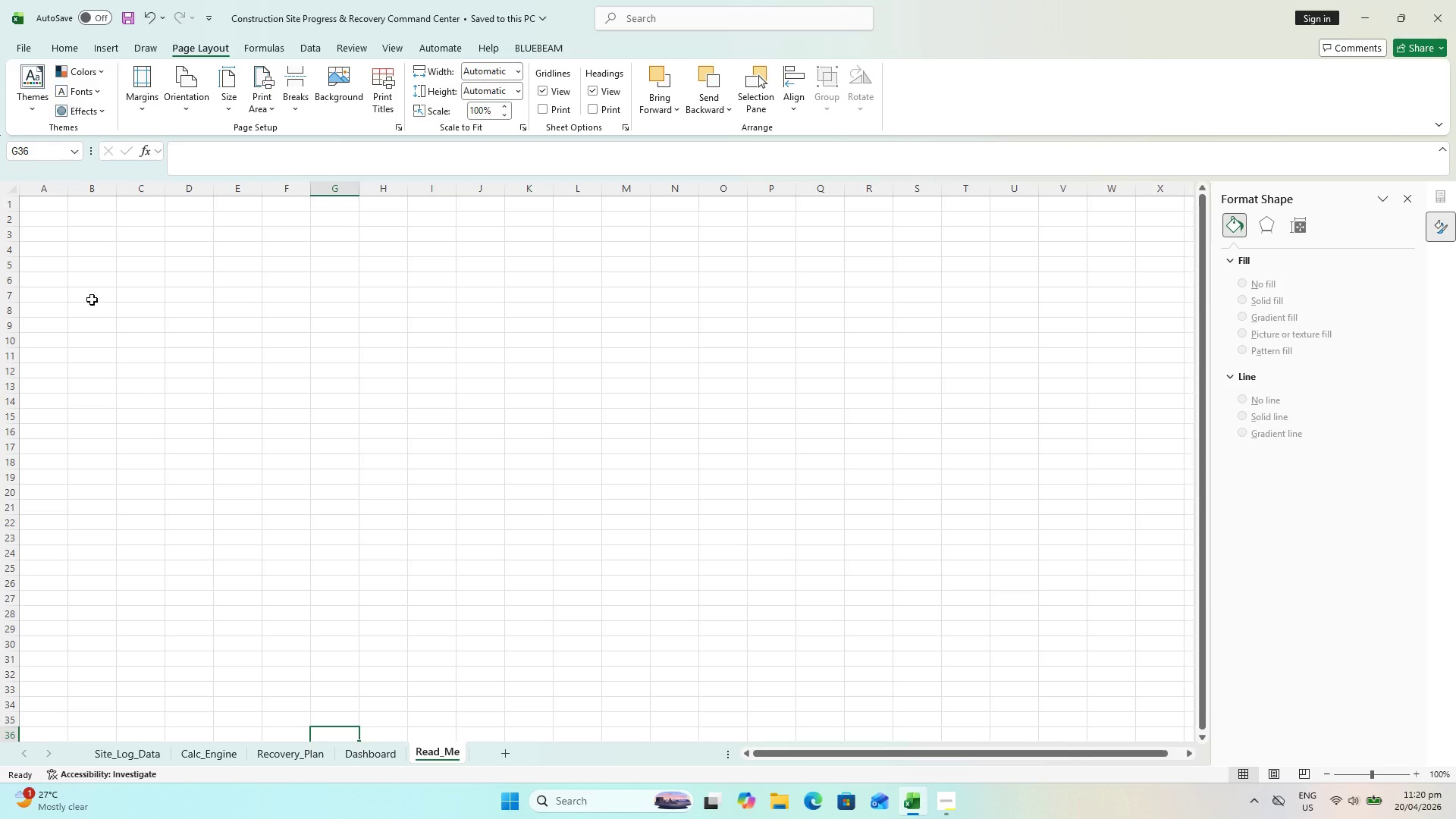 
scroll: coordinate [105, 312], scroll_direction: up, amount: 3.0
 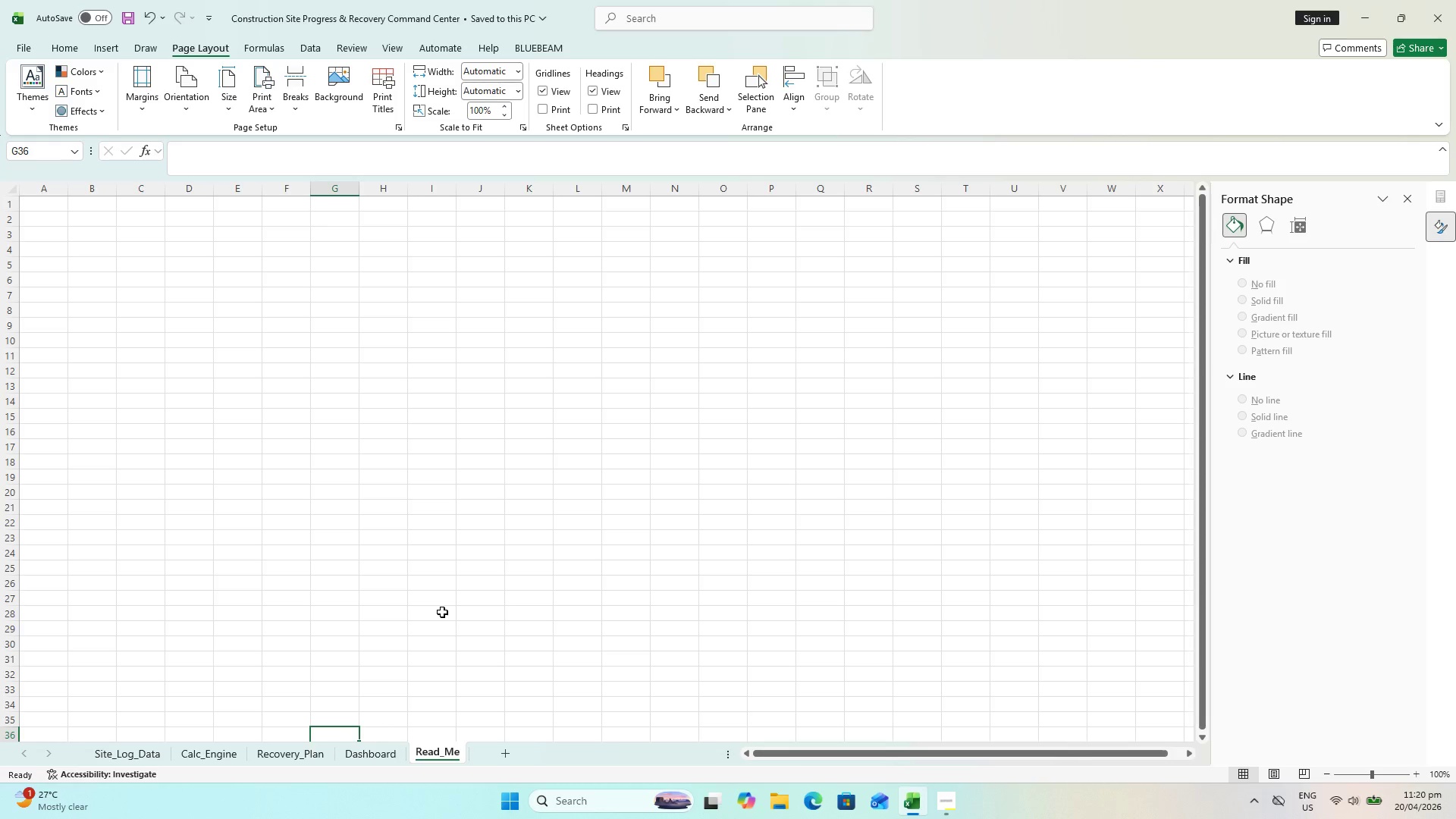 
wait(8.29)
 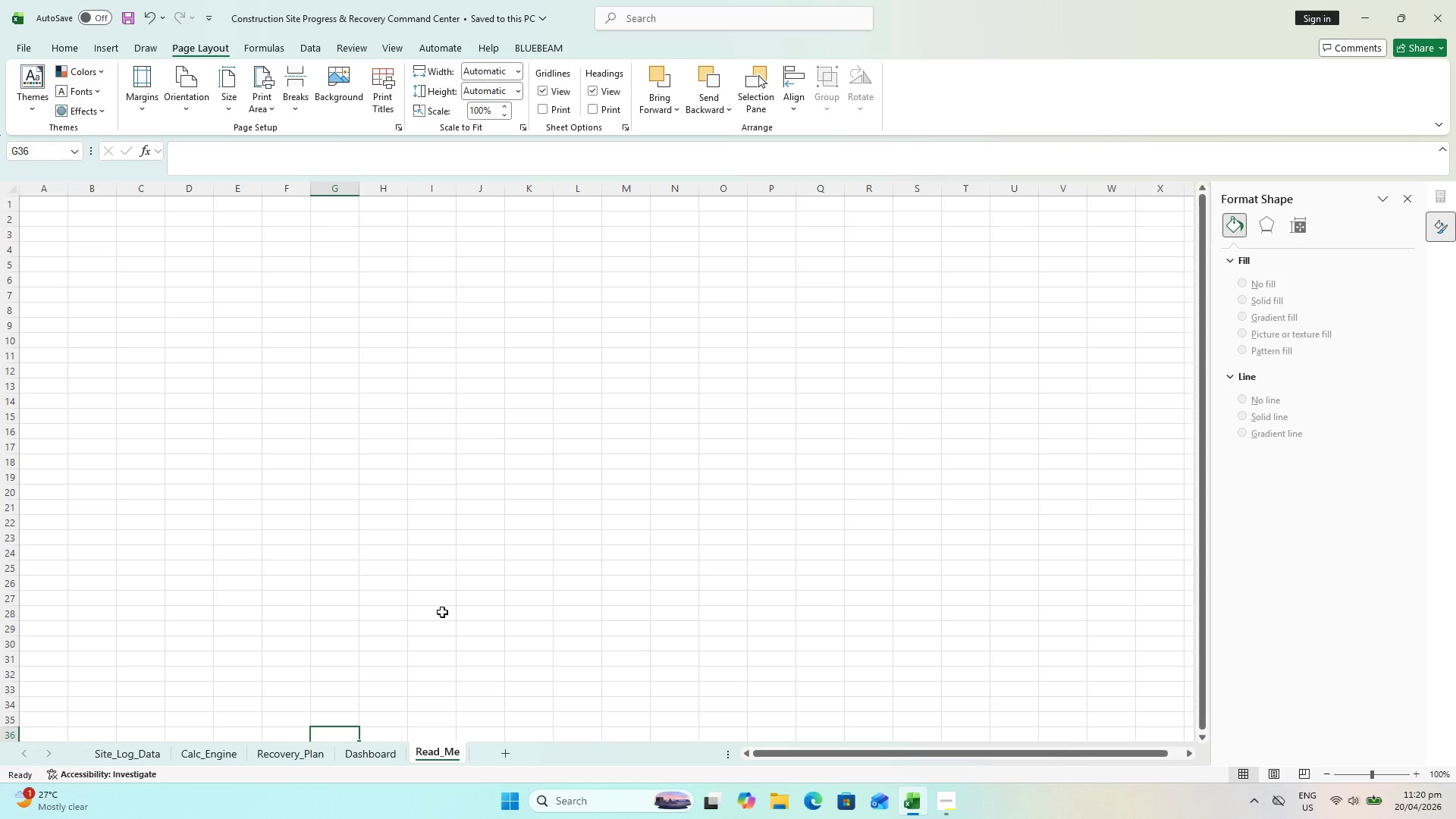 
left_click([30, 209])
 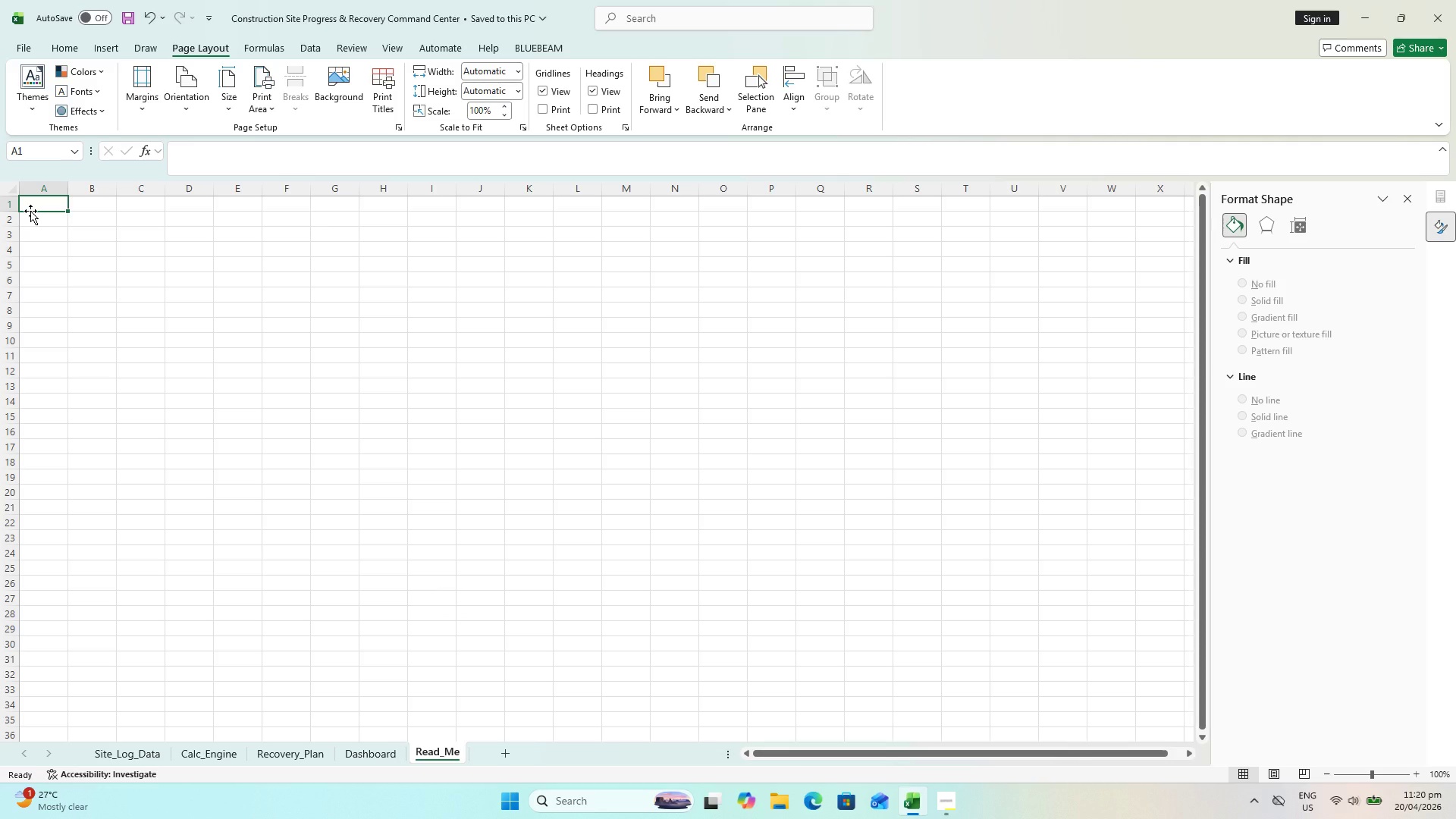 
type(Construction)
 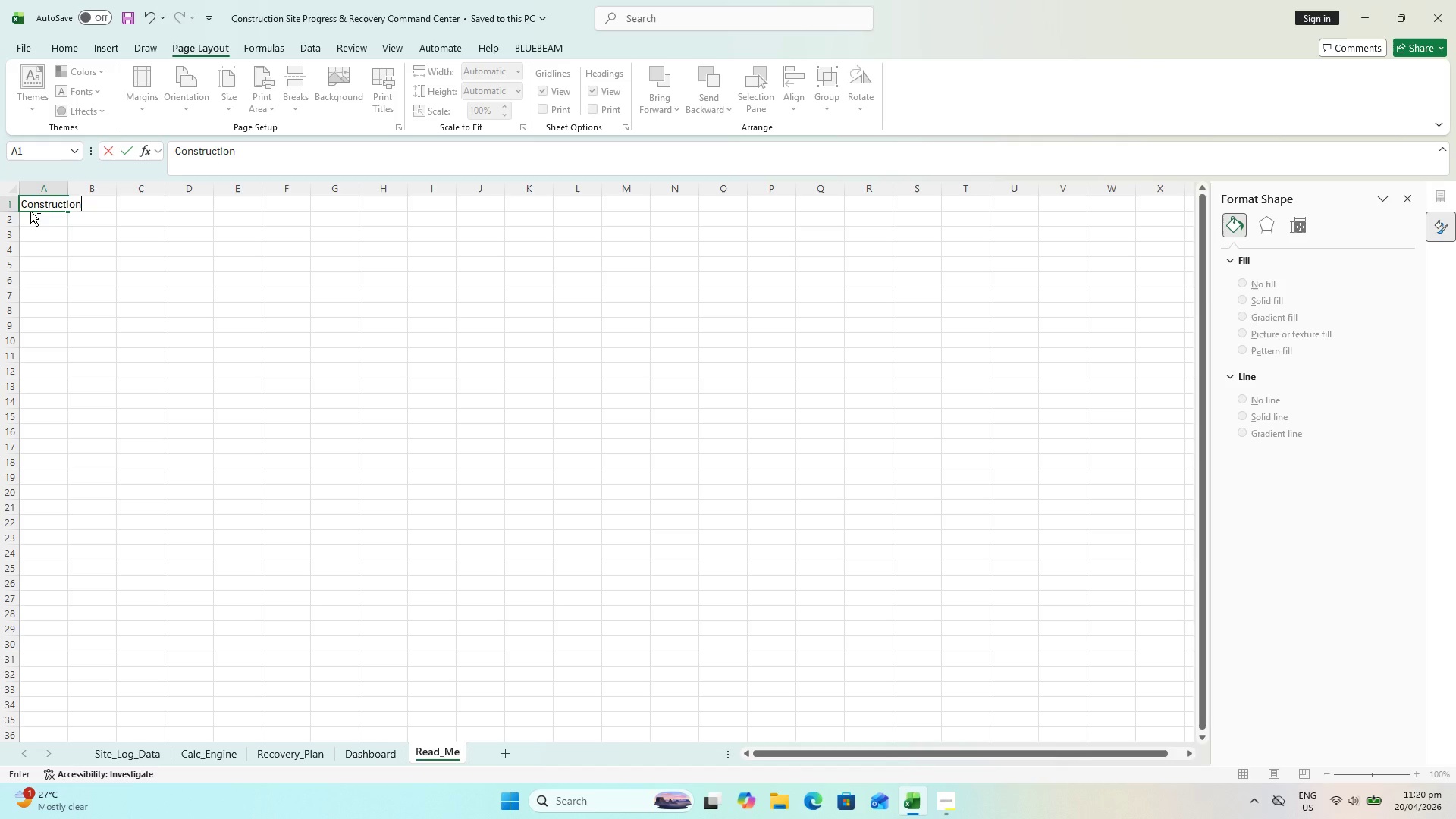 
key(Control+S)
 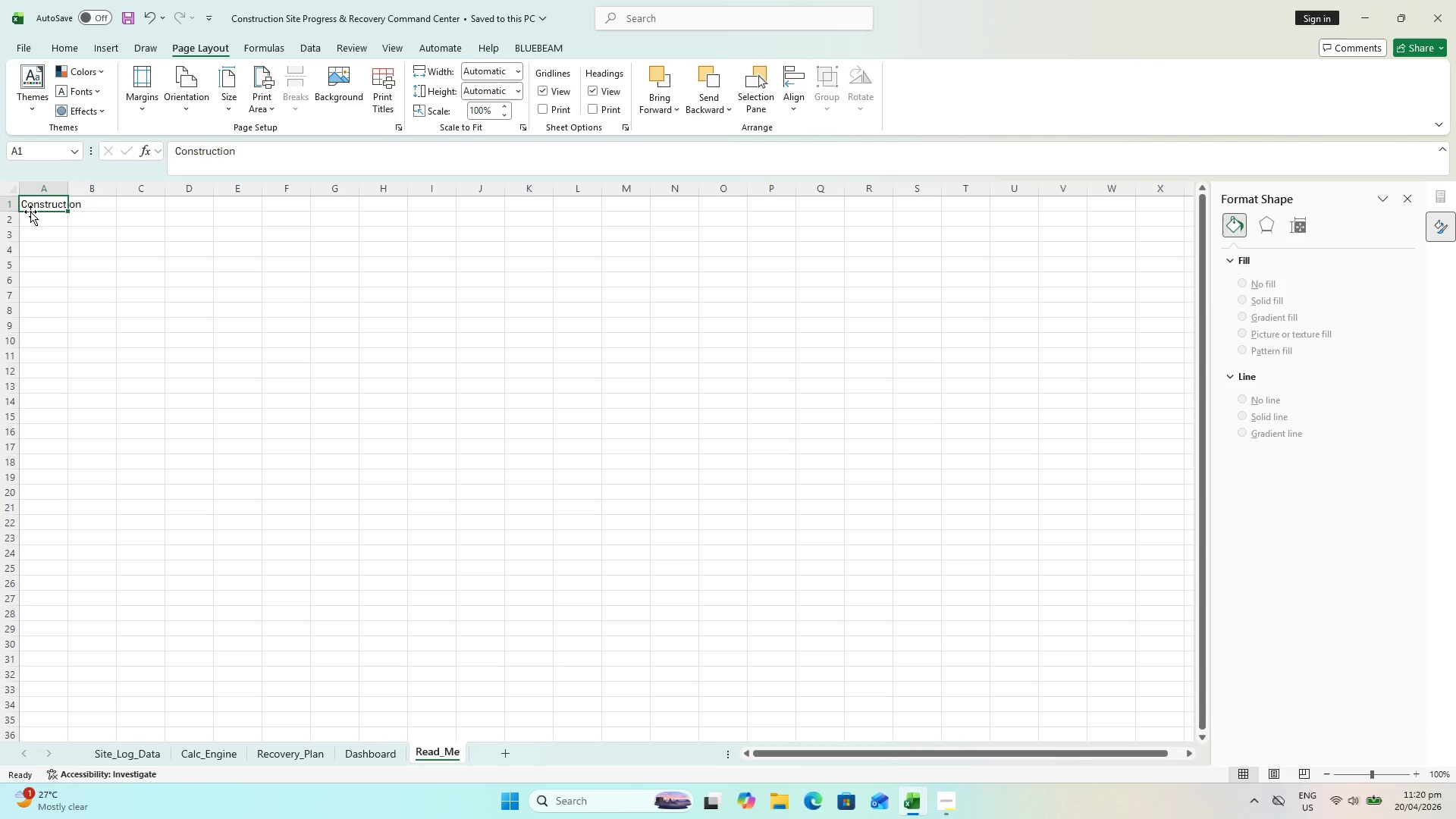 
key(Alt+AltLeft)
 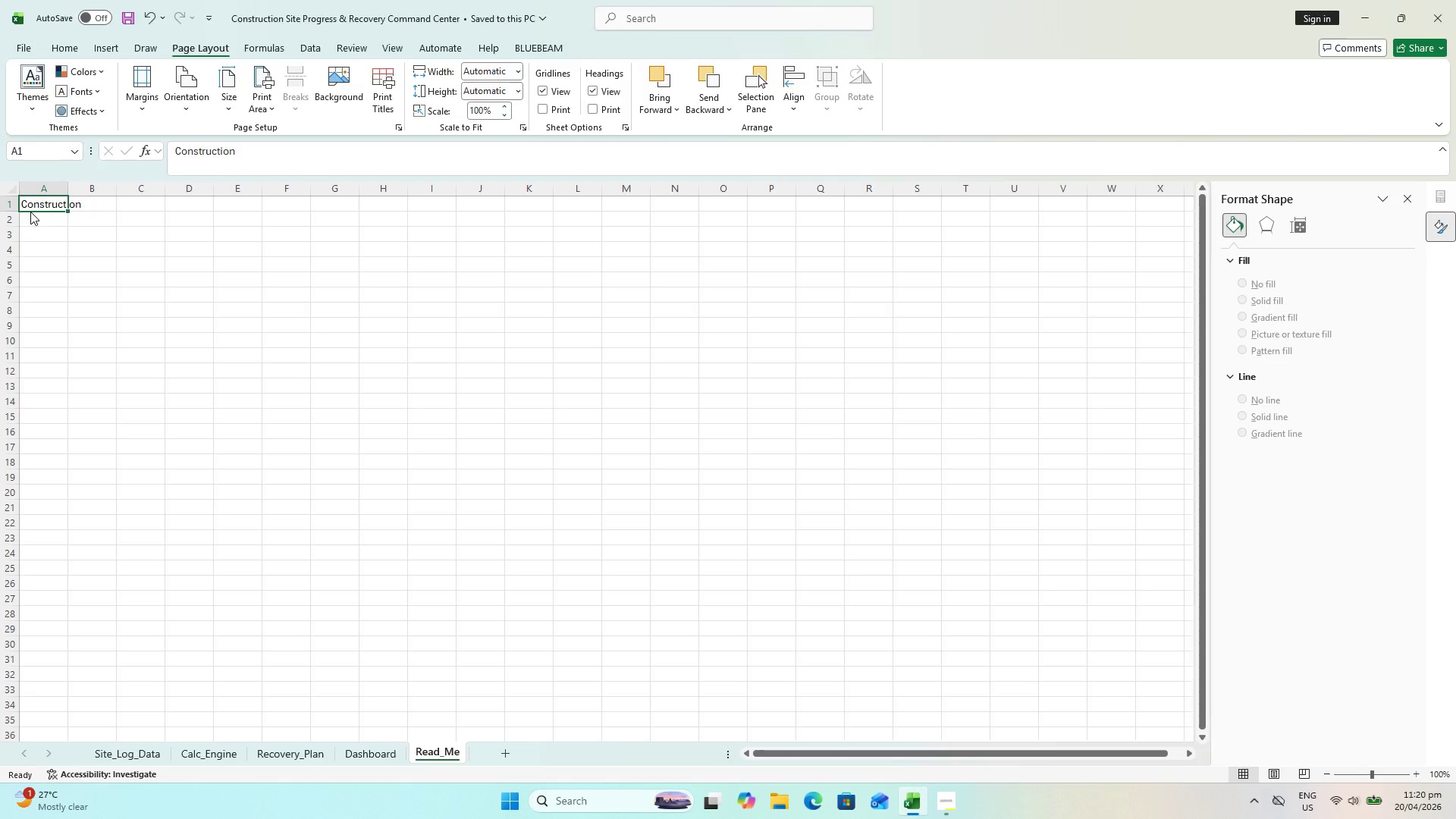 
key(Alt+Tab)